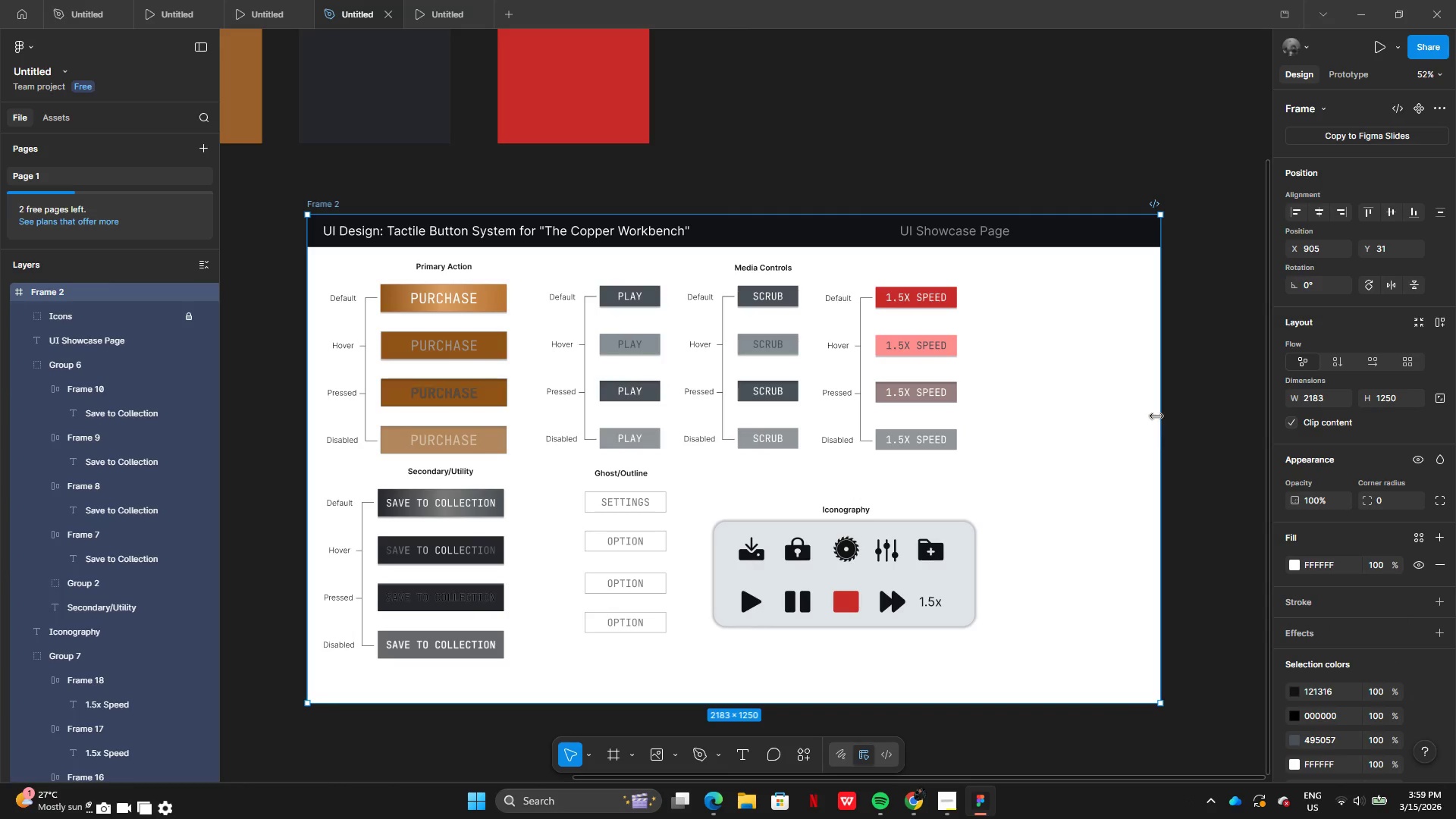 
left_click_drag(start_coordinate=[1163, 418], to_coordinate=[1118, 415])
 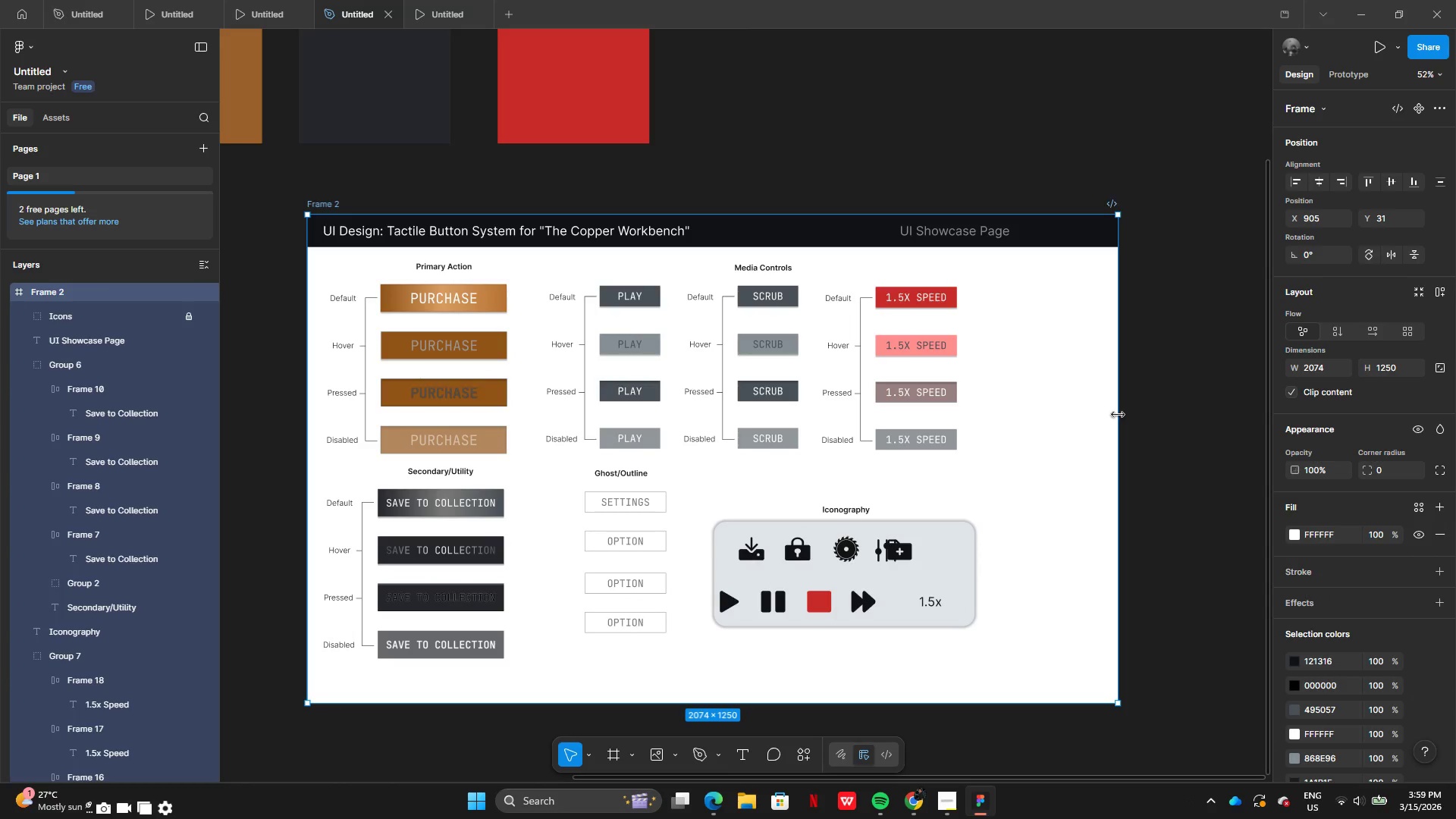 
key(Control+Z)
 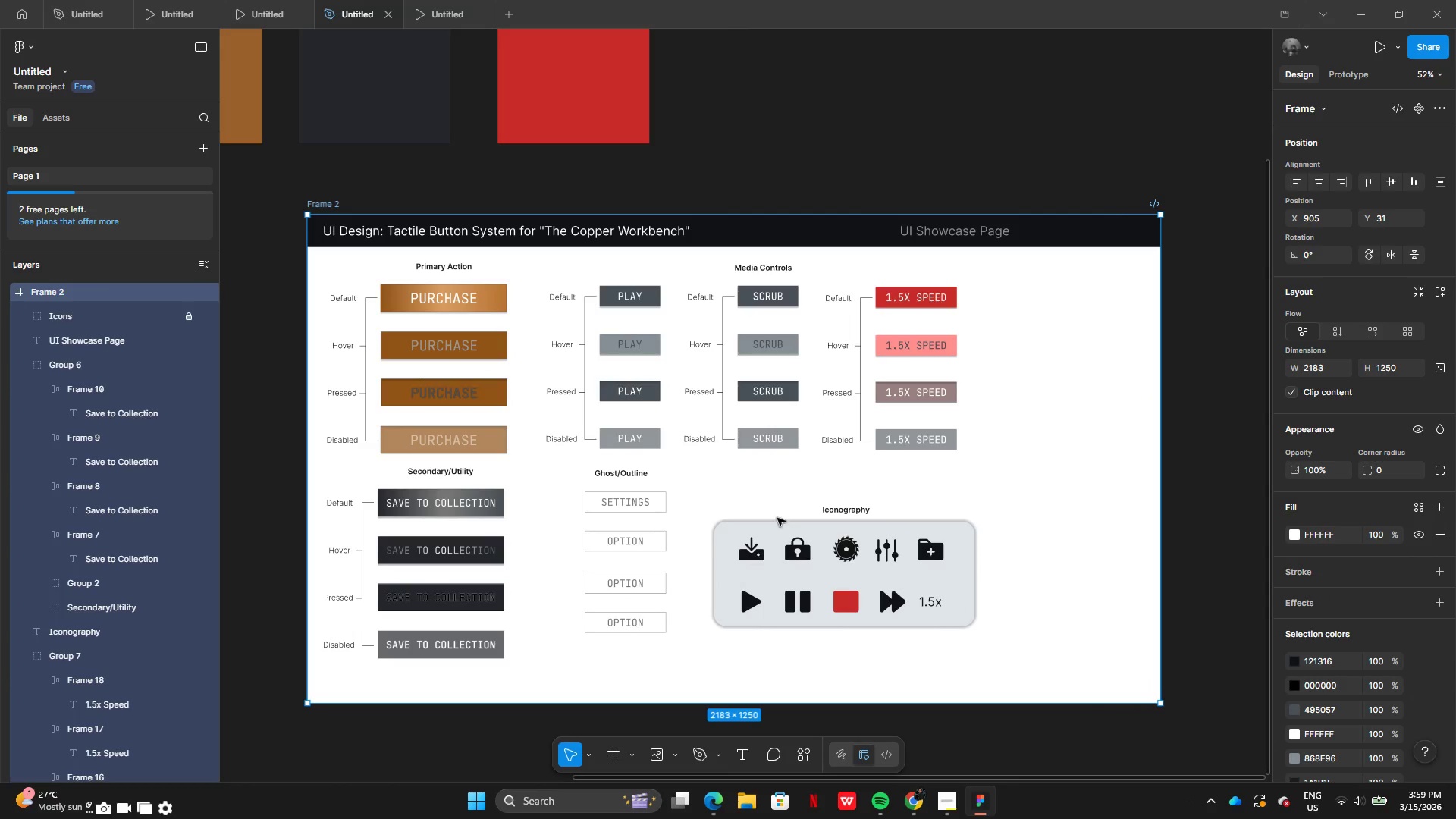 
key(Control+Z)
 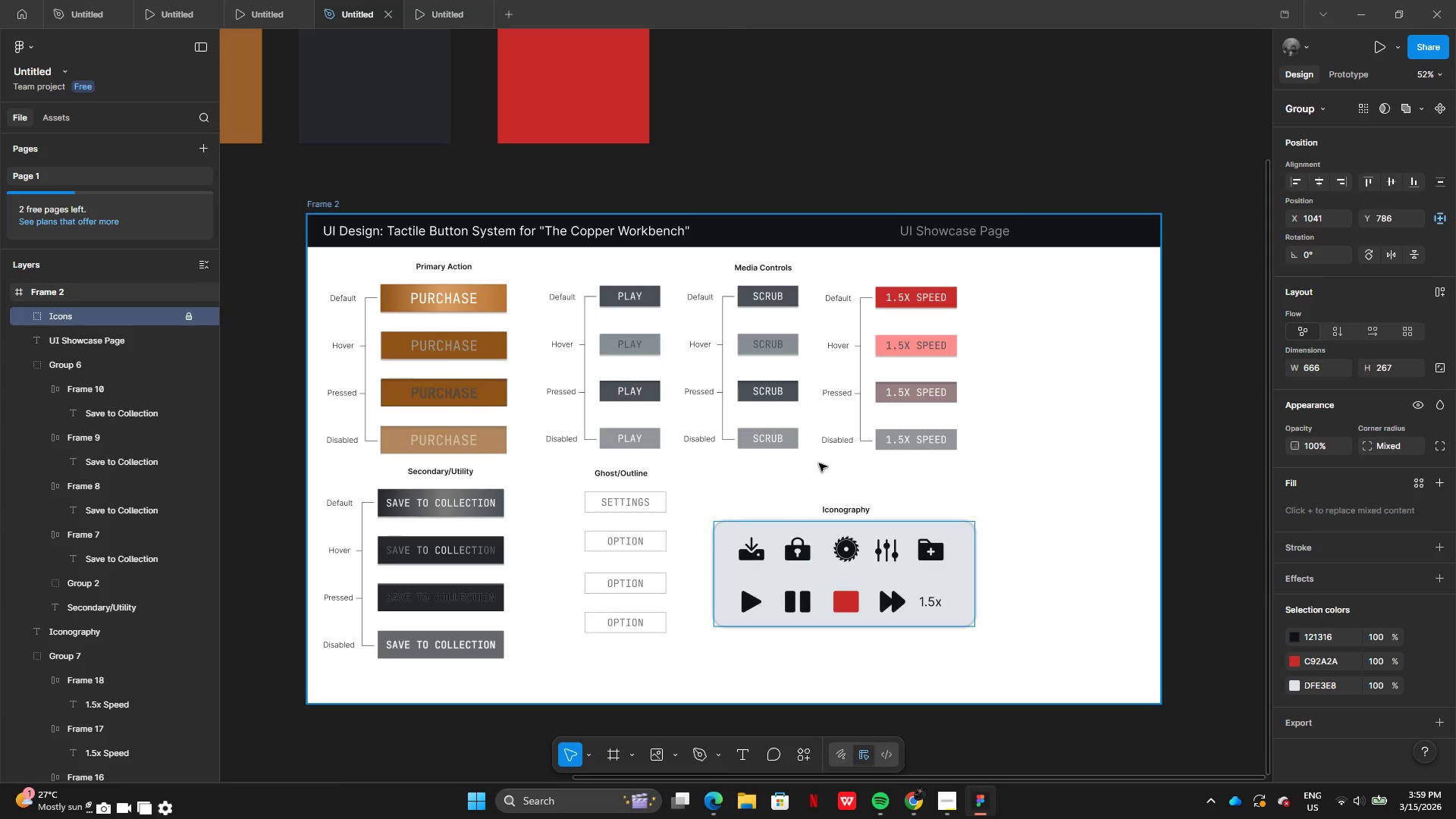 
key(Control+Z)
 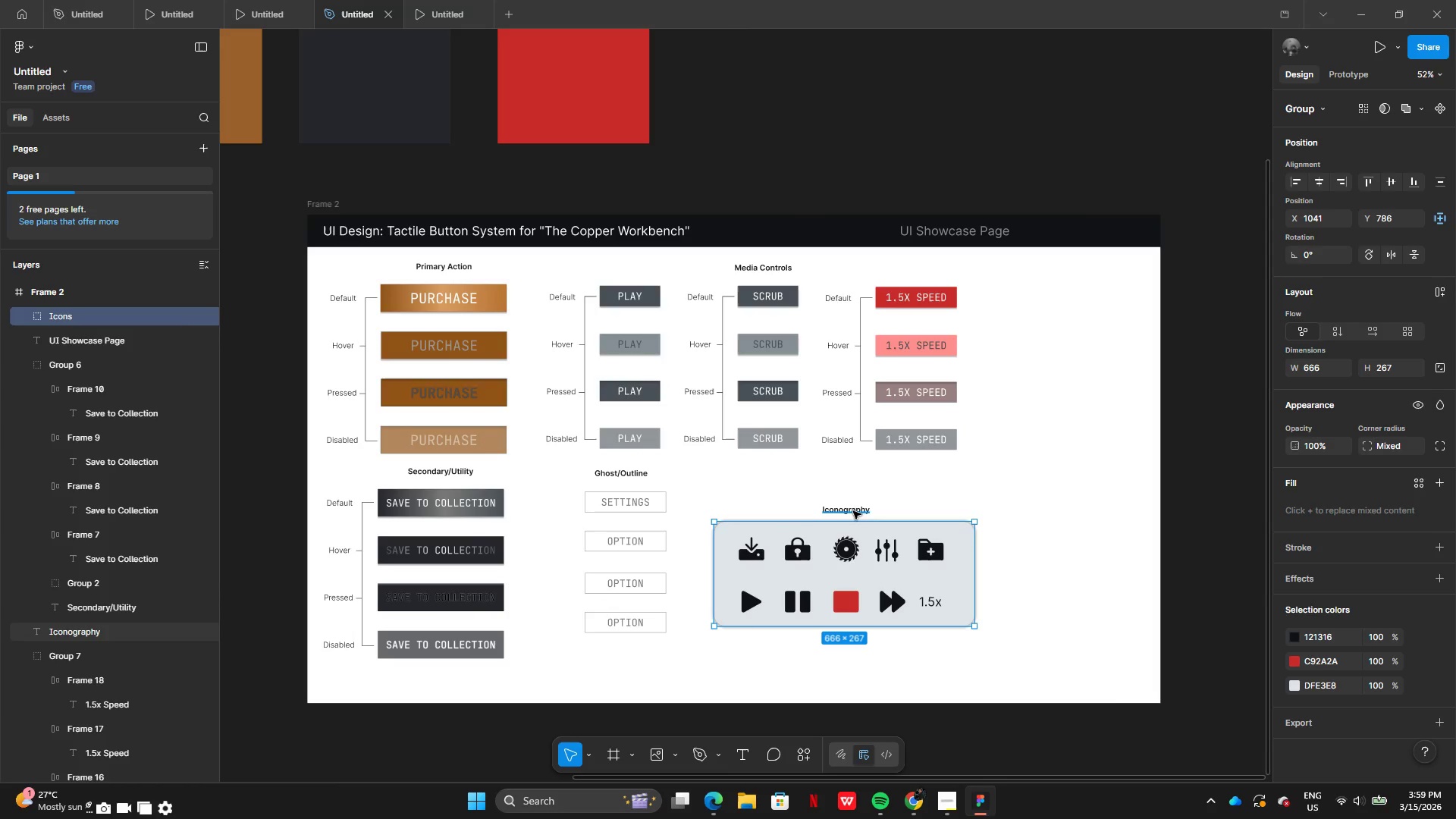 
left_click_drag(start_coordinate=[855, 488], to_coordinate=[846, 581])
 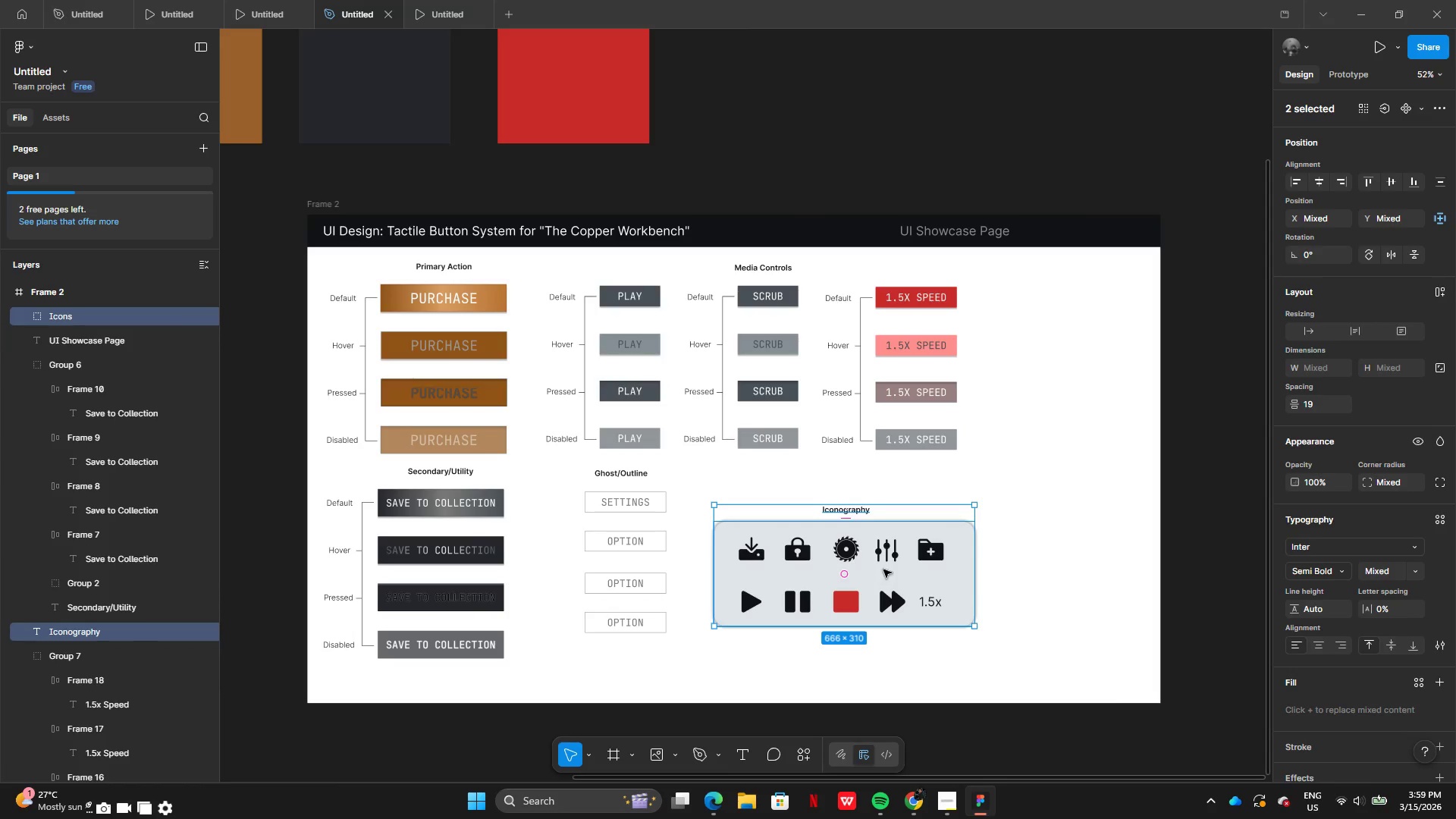 
left_click_drag(start_coordinate=[883, 570], to_coordinate=[896, 122])
 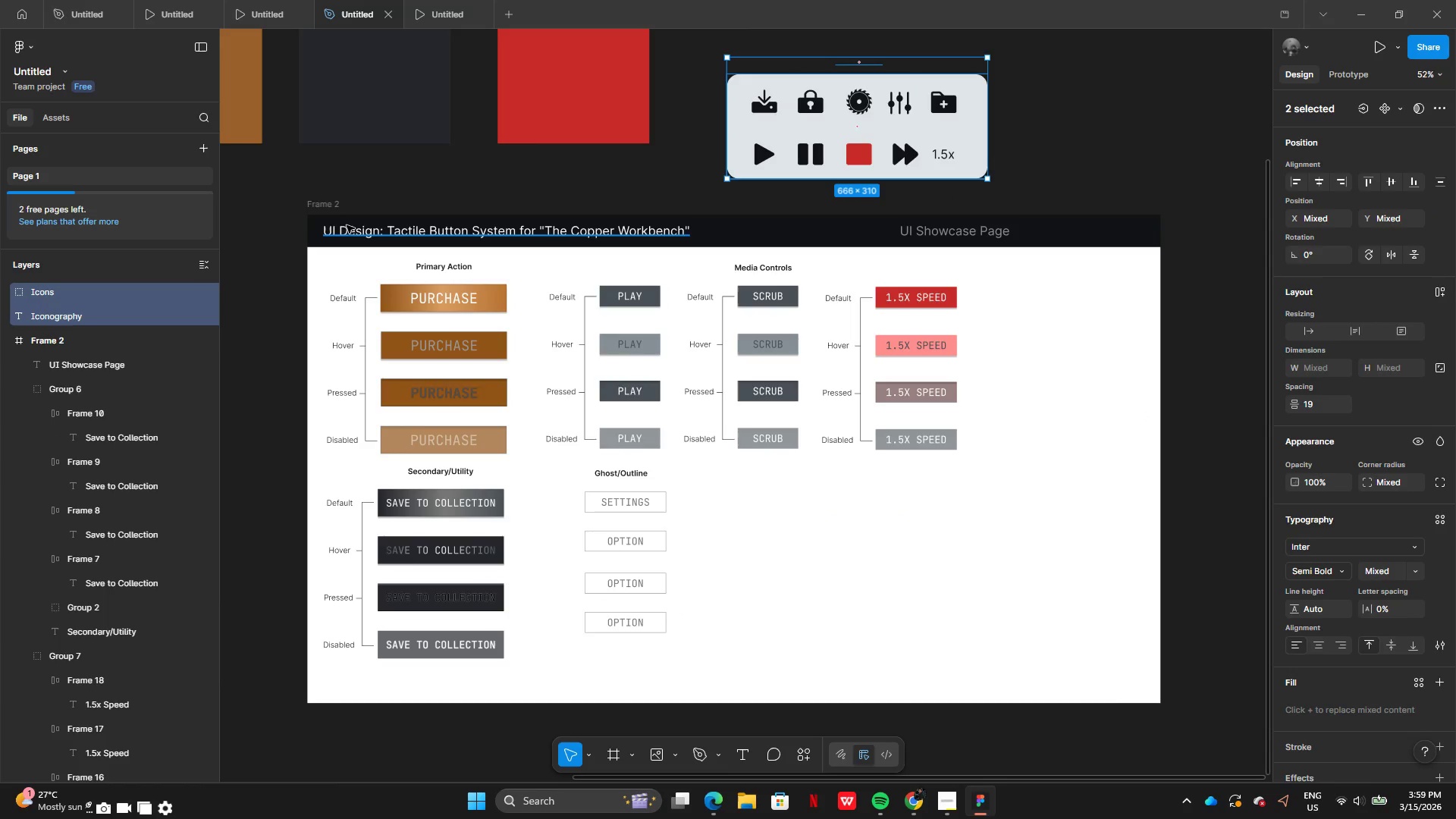 
left_click([300, 206])
 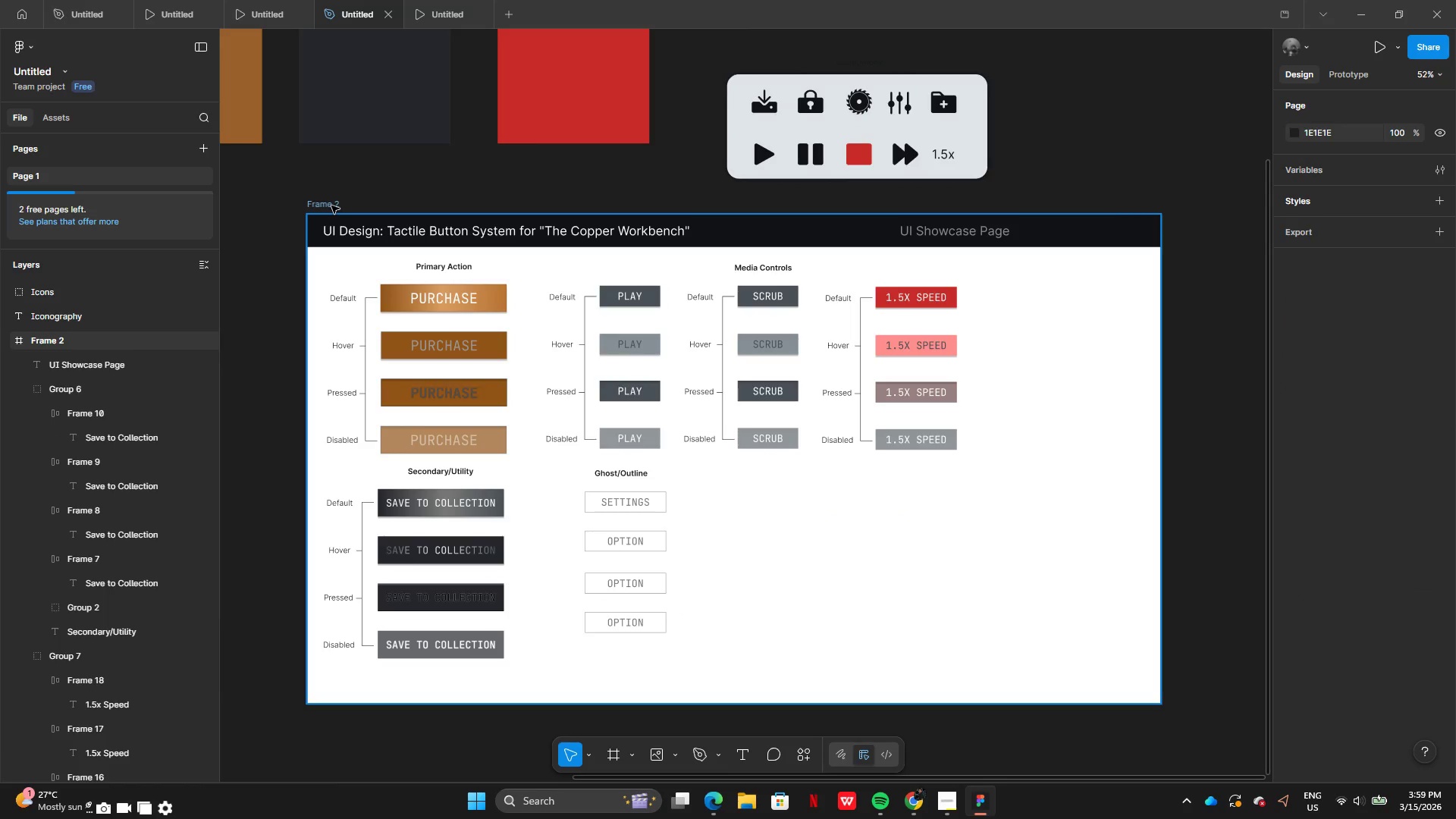 
left_click([331, 206])
 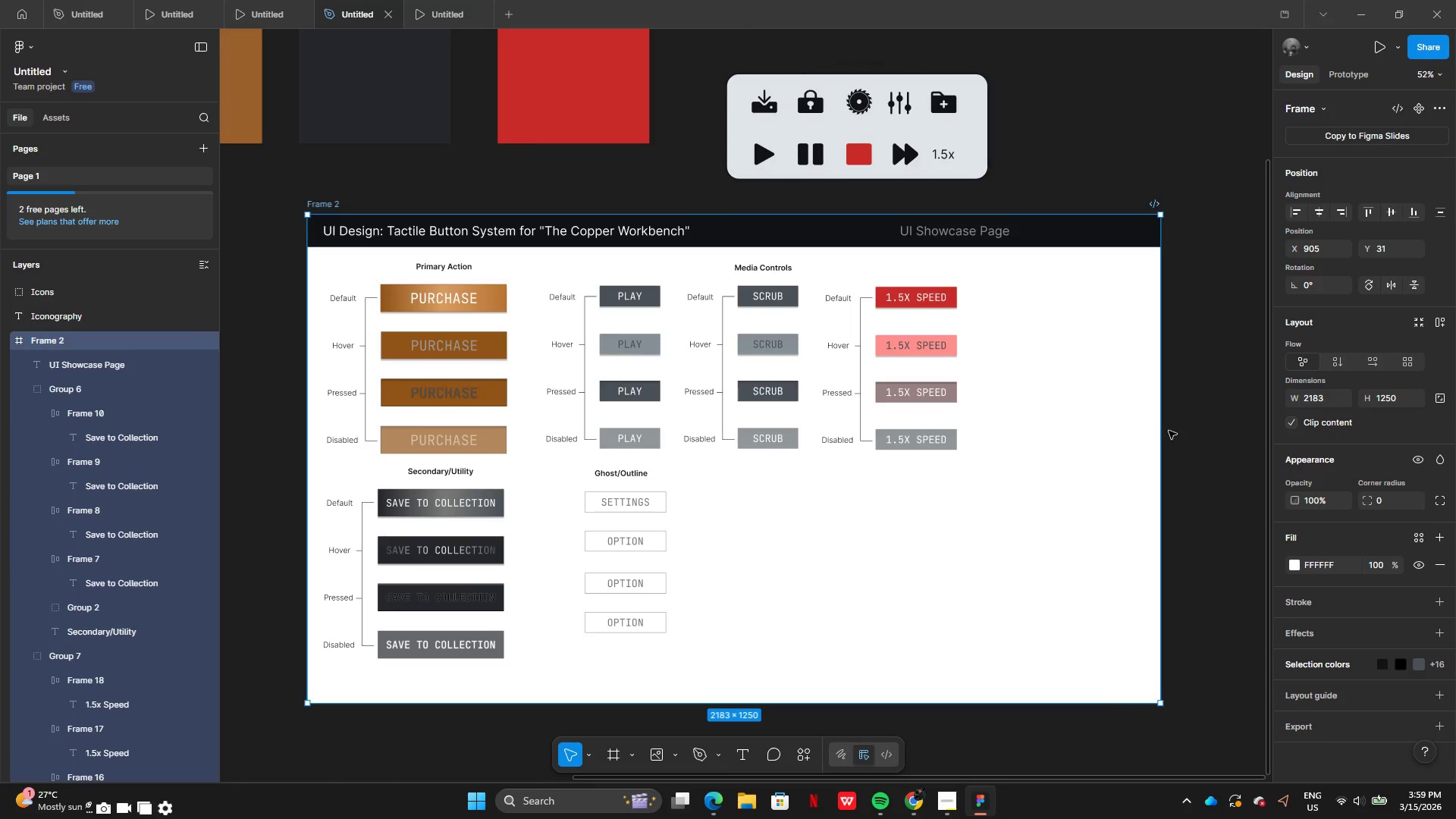 
left_click_drag(start_coordinate=[1163, 429], to_coordinate=[1015, 408])
 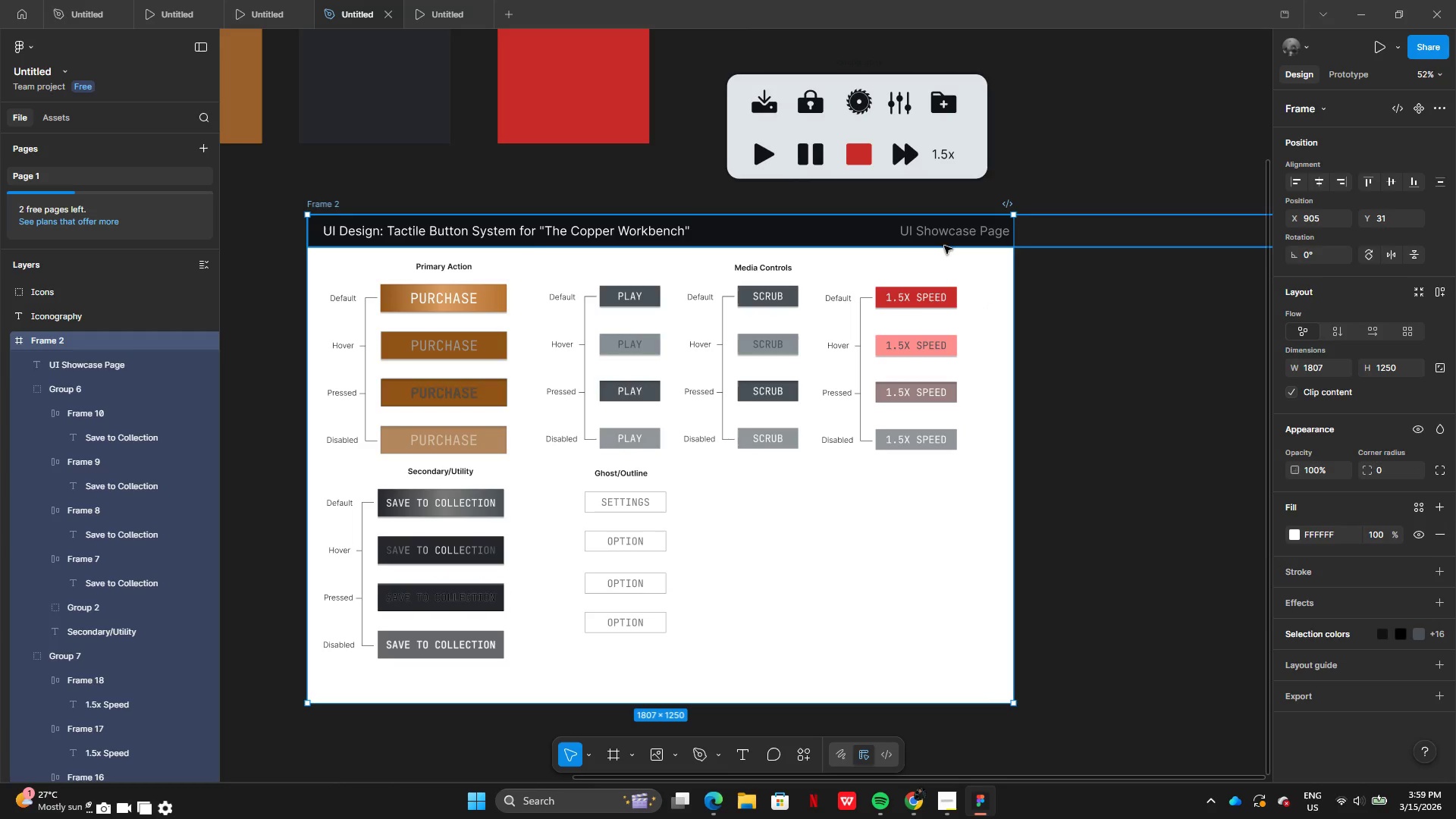 
left_click([947, 237])
 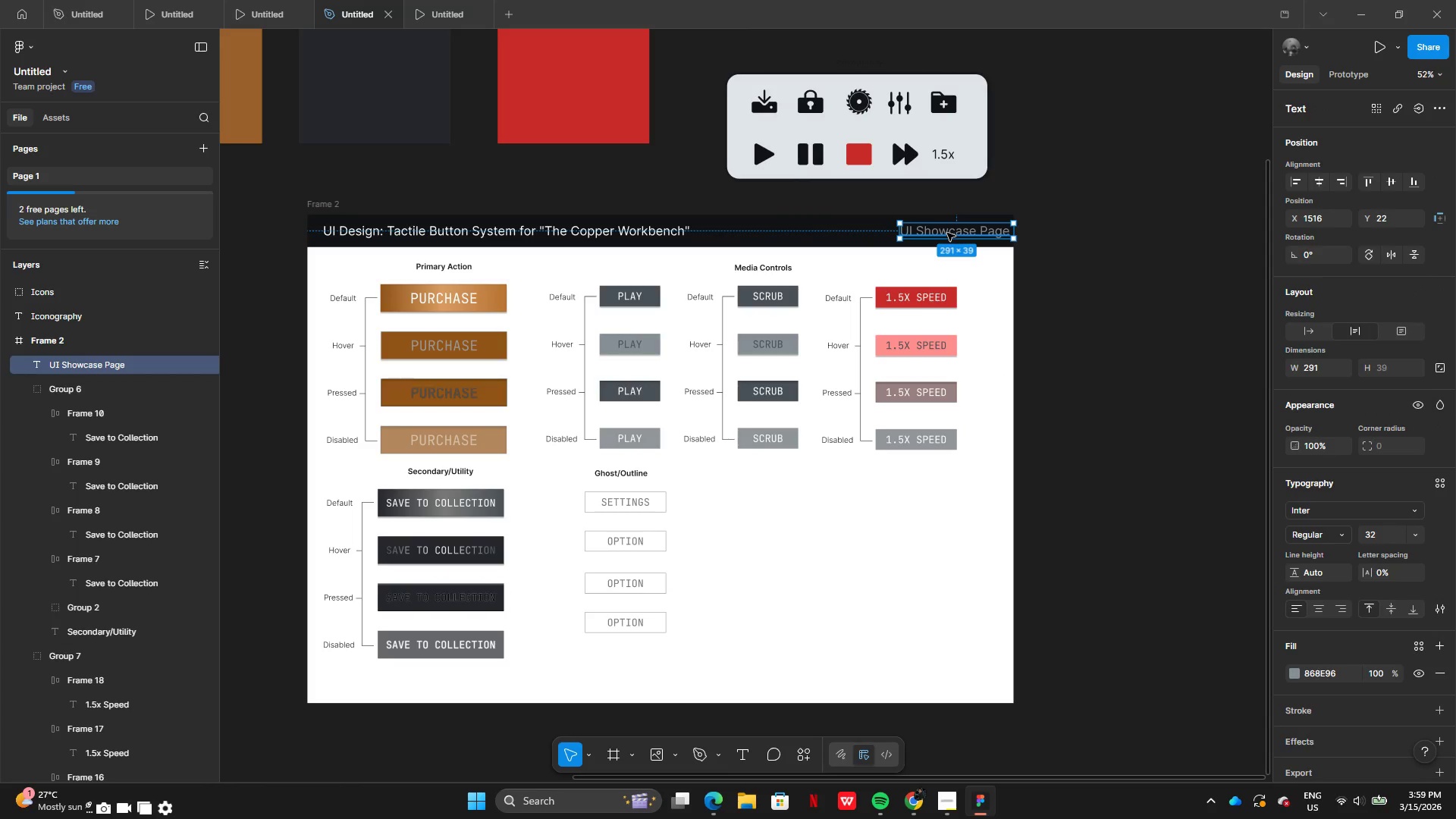 
left_click_drag(start_coordinate=[947, 233], to_coordinate=[920, 232])
 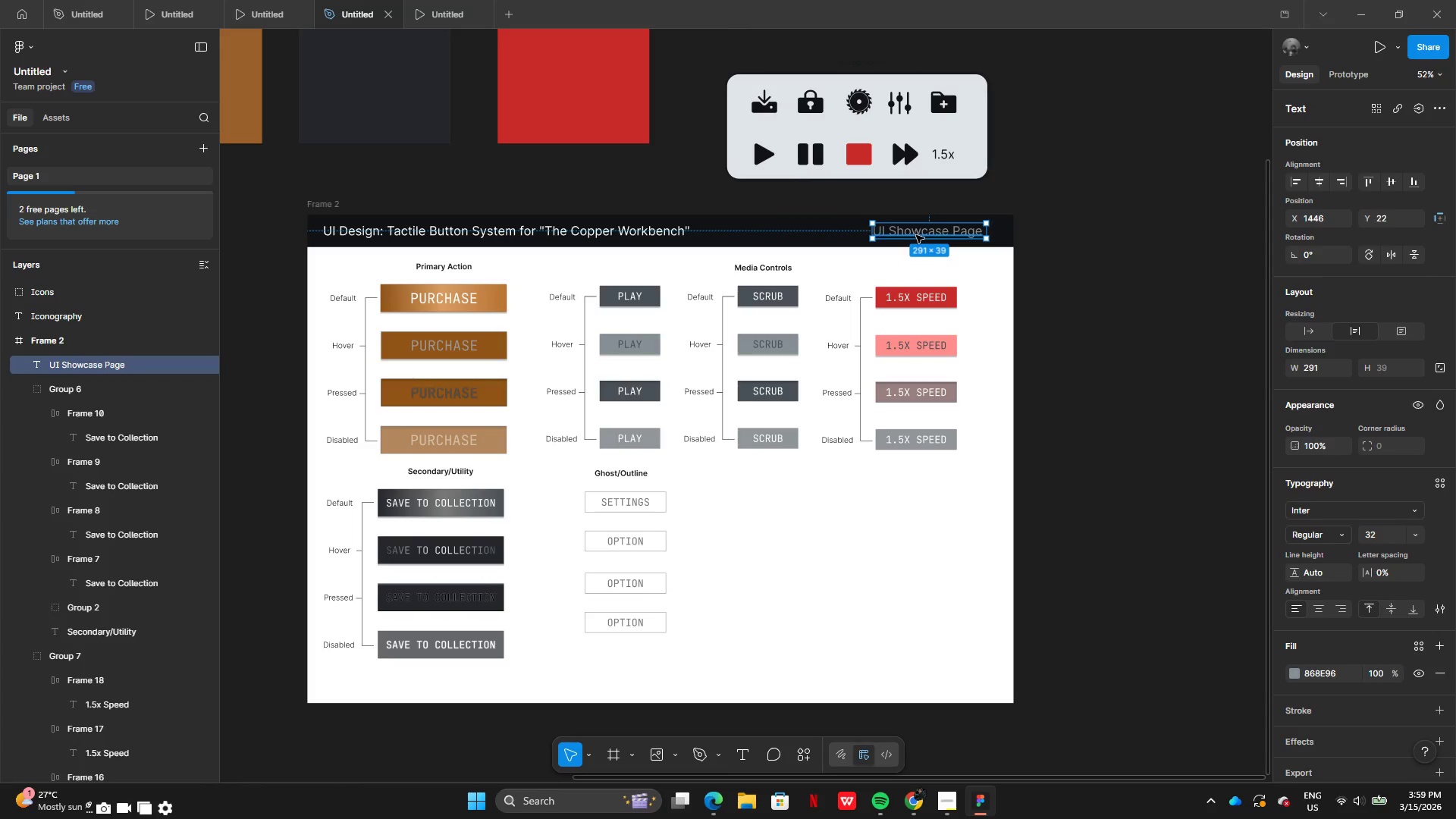 
left_click_drag(start_coordinate=[916, 234], to_coordinate=[897, 234])
 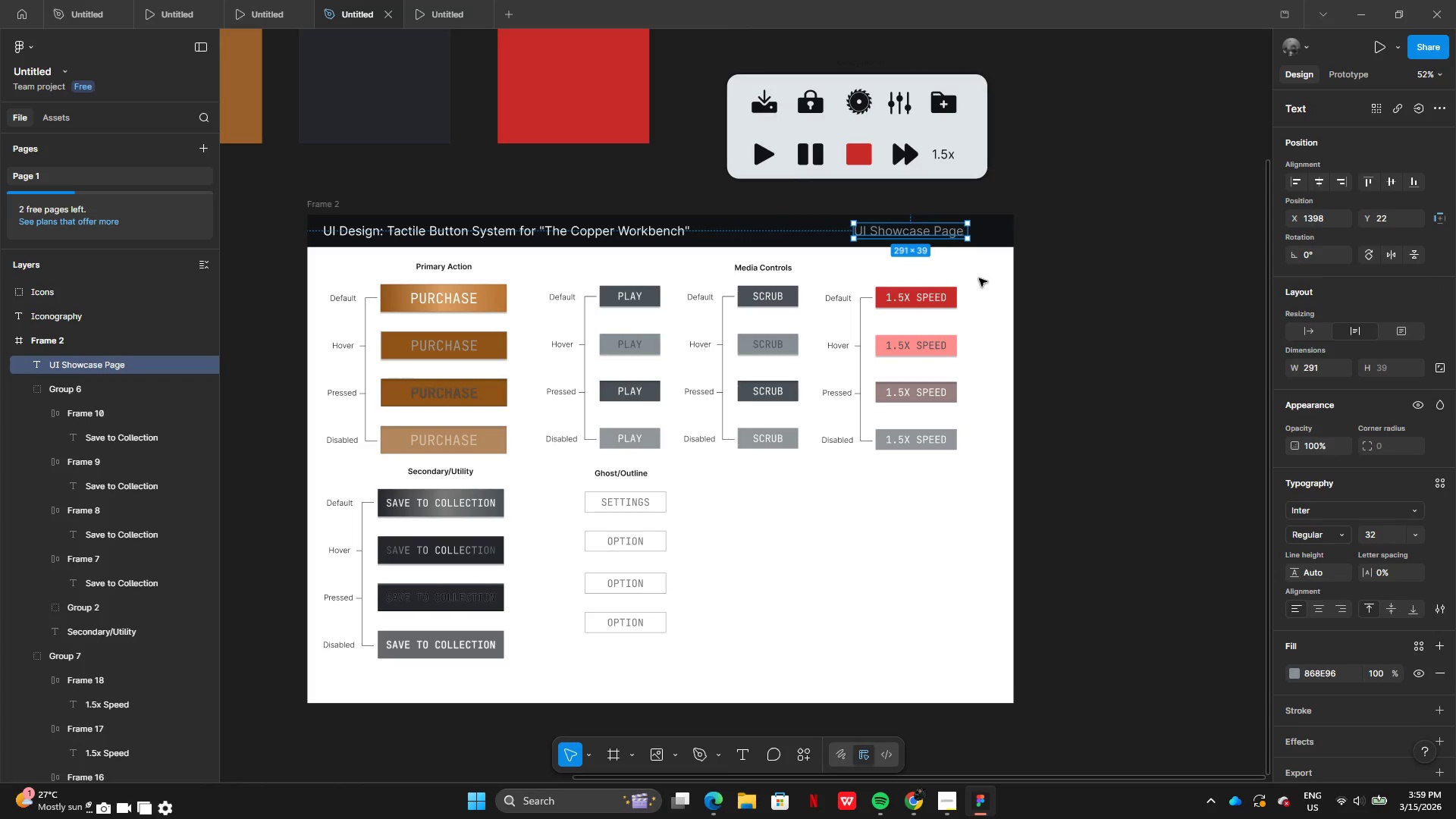 
left_click([980, 279])
 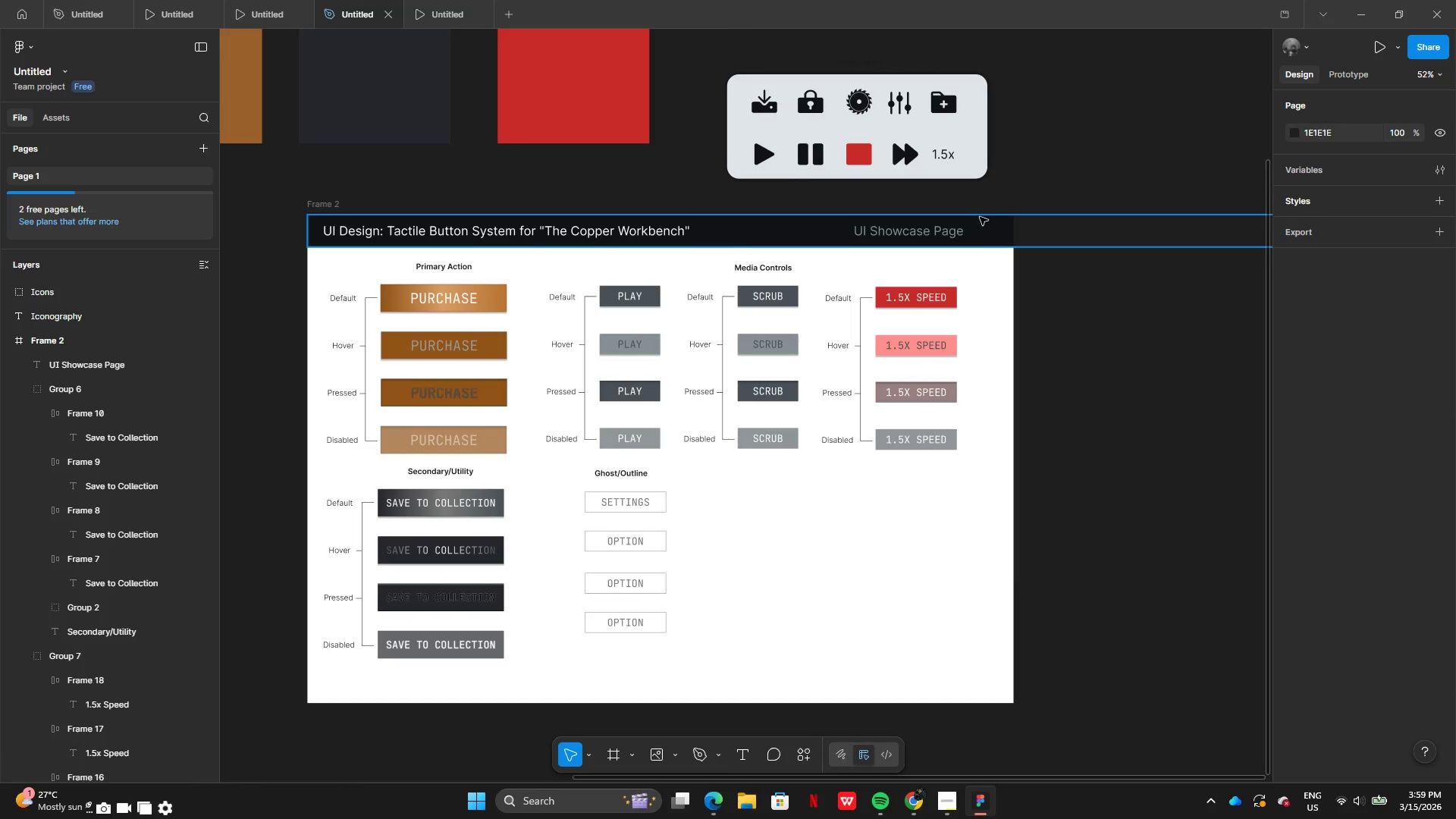 
left_click([980, 217])
 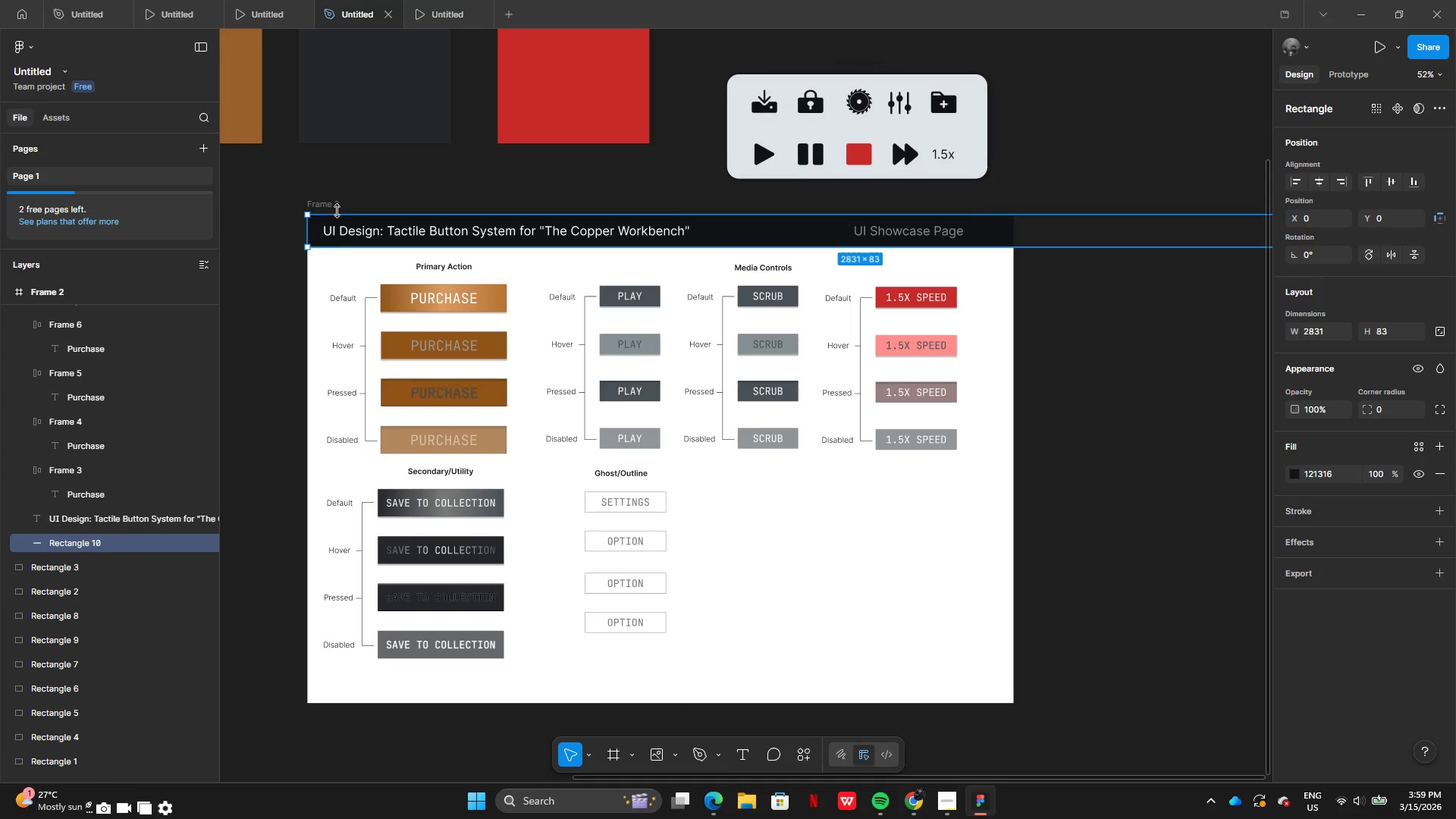 
left_click([331, 208])
 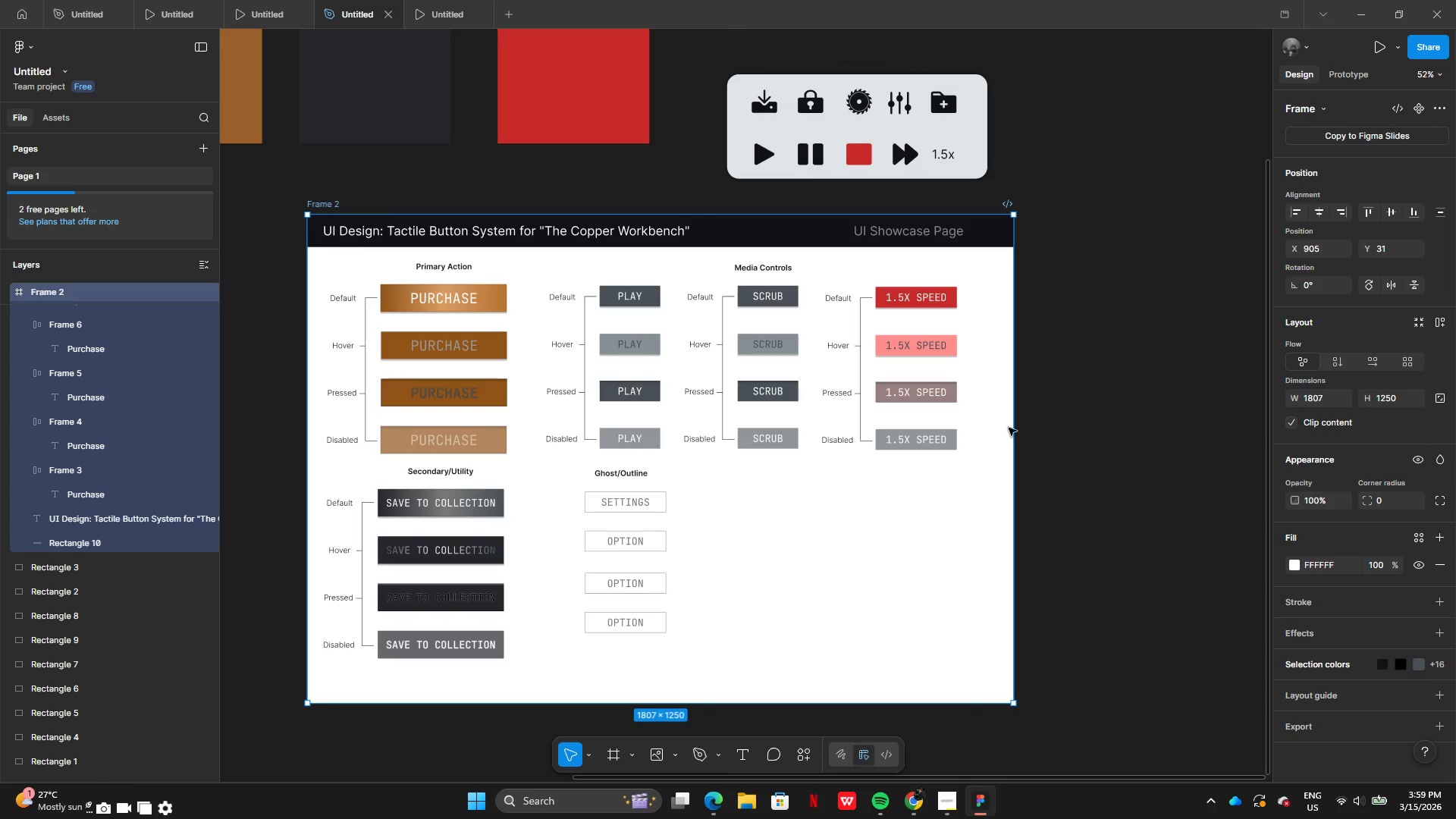 
left_click_drag(start_coordinate=[1013, 428], to_coordinate=[993, 422])
 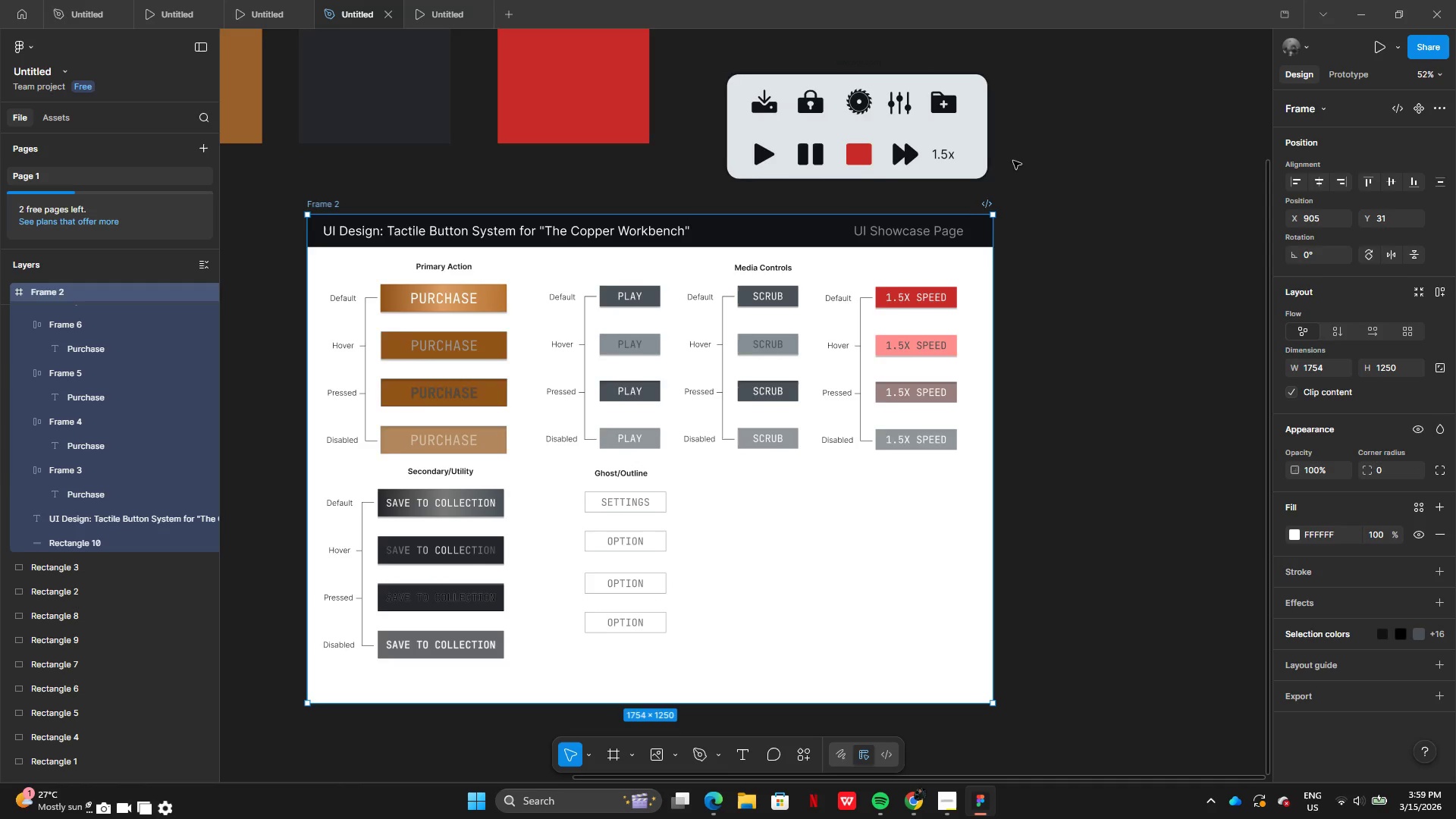 
left_click([1052, 160])
 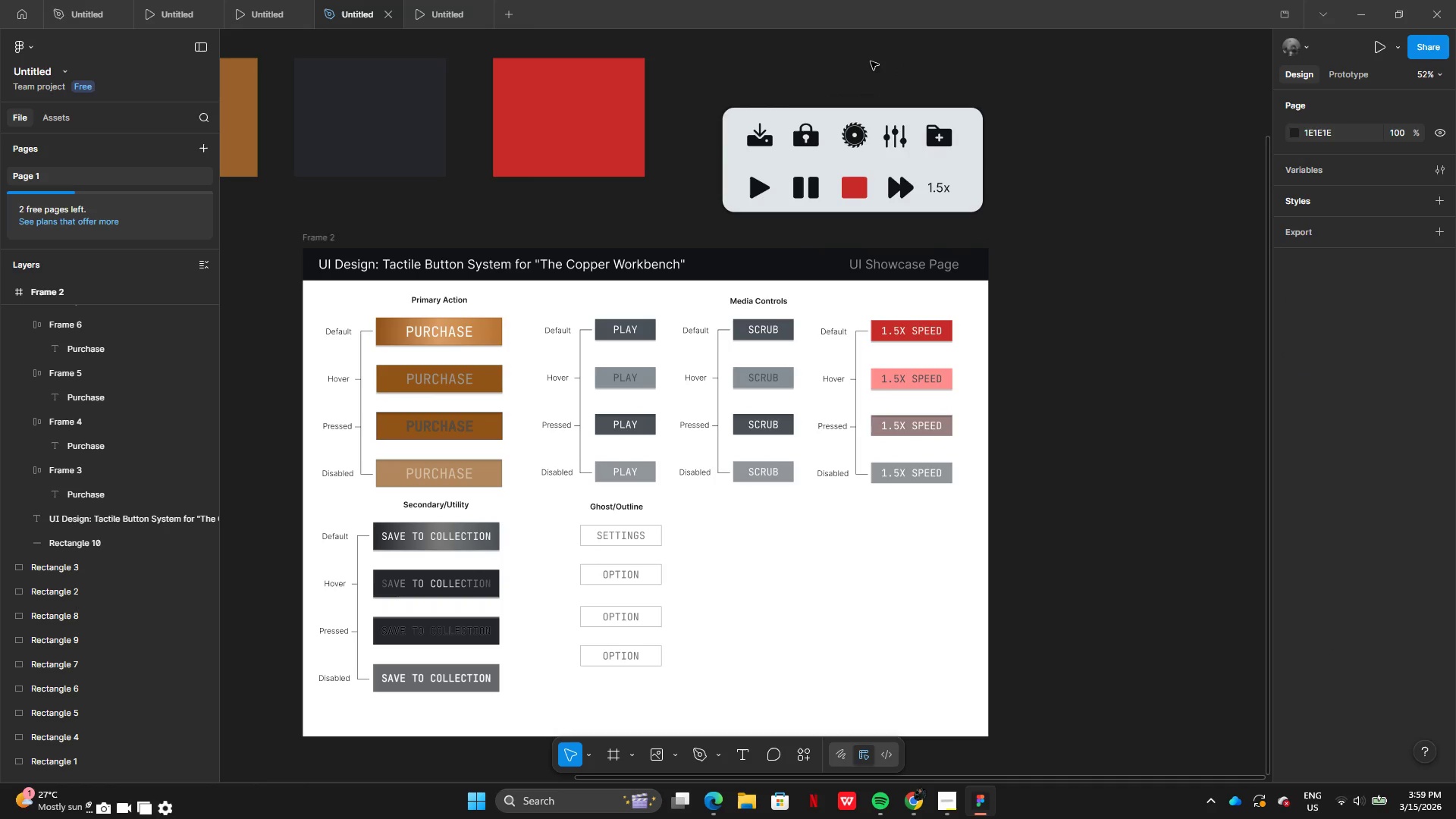 
left_click_drag(start_coordinate=[856, 60], to_coordinate=[861, 155])
 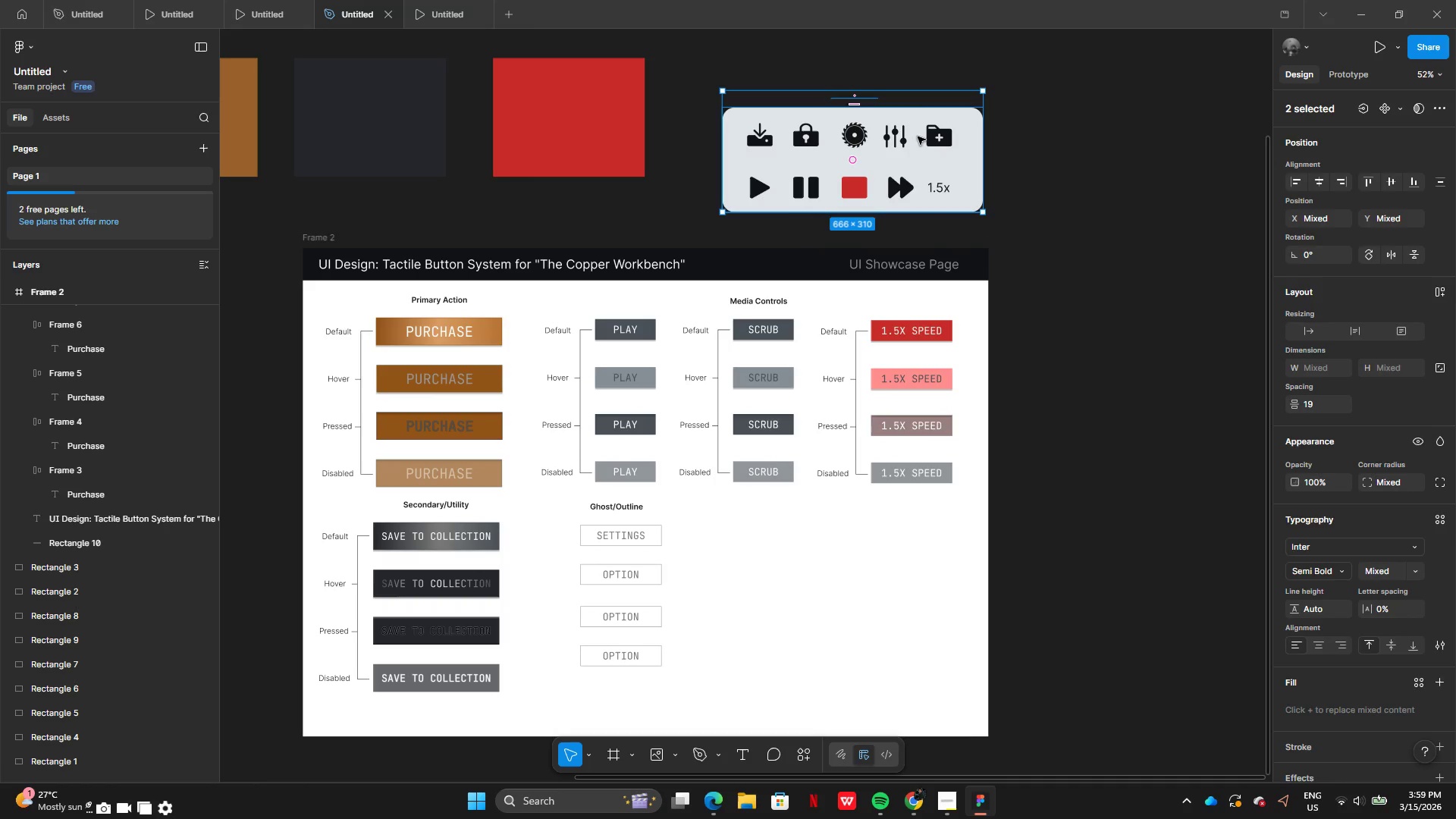 
left_click_drag(start_coordinate=[918, 136], to_coordinate=[876, 601])
 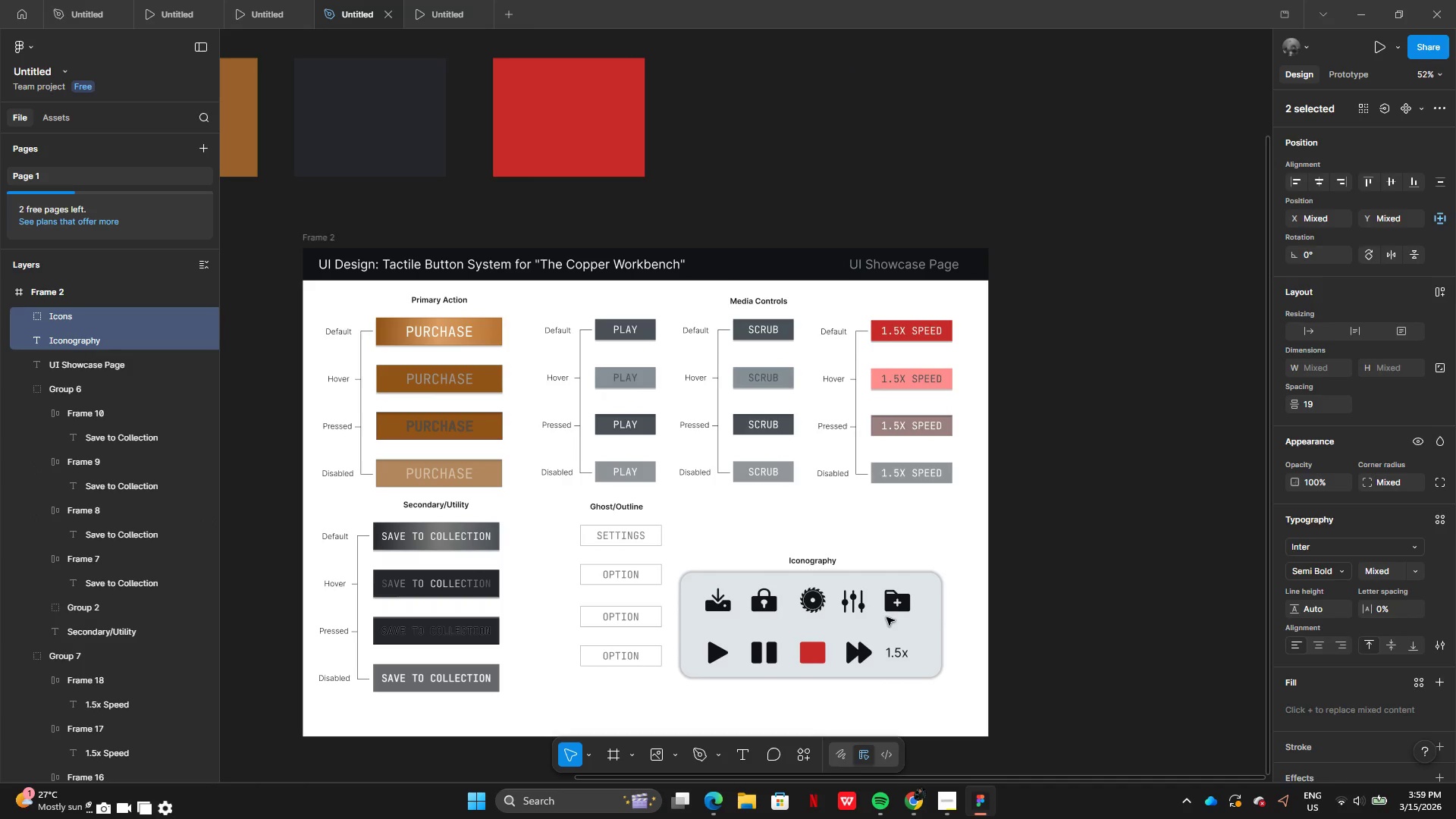 
left_click_drag(start_coordinate=[886, 617], to_coordinate=[908, 590])
 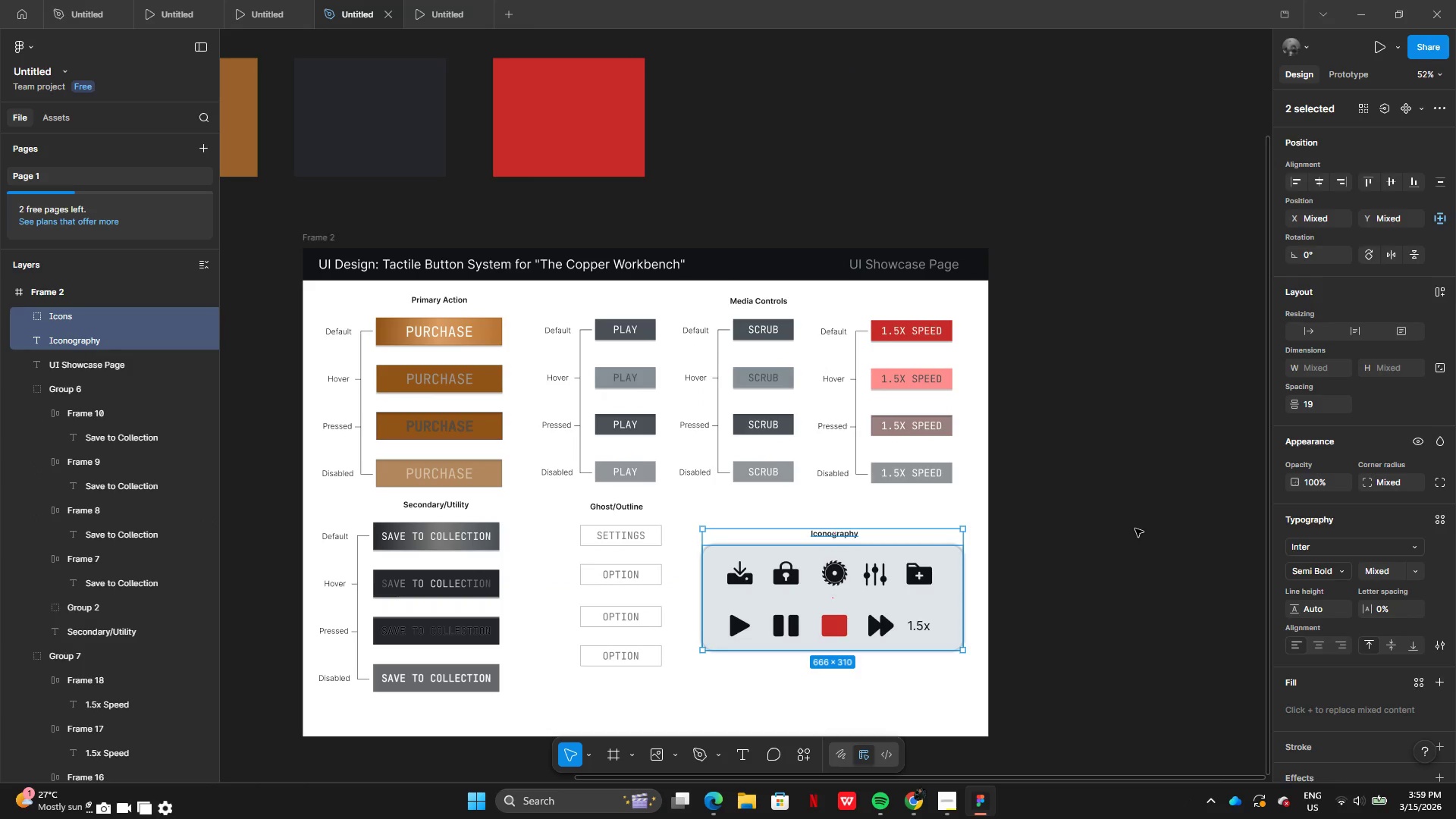 
left_click([1135, 529])
 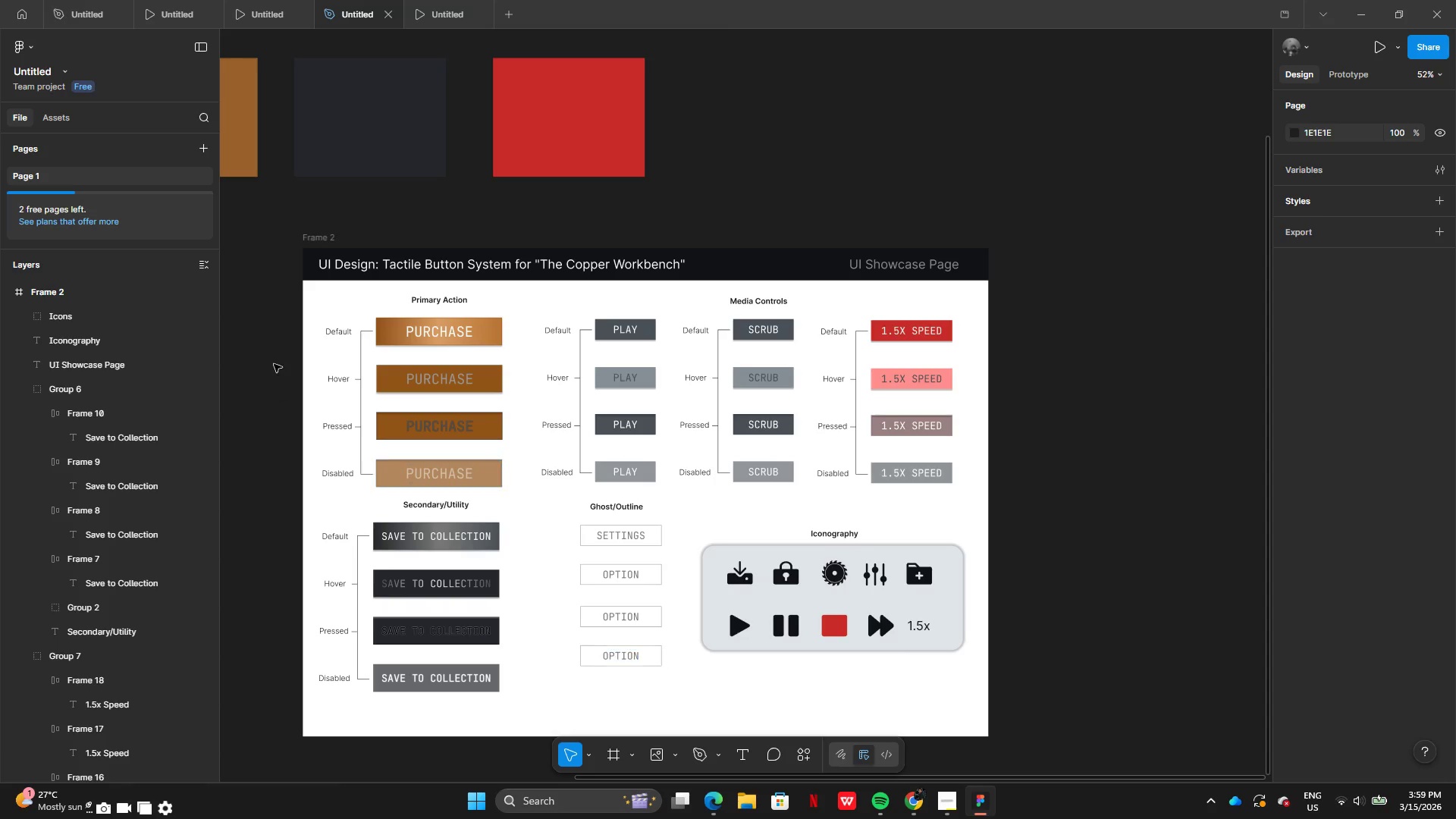 
left_click([318, 236])
 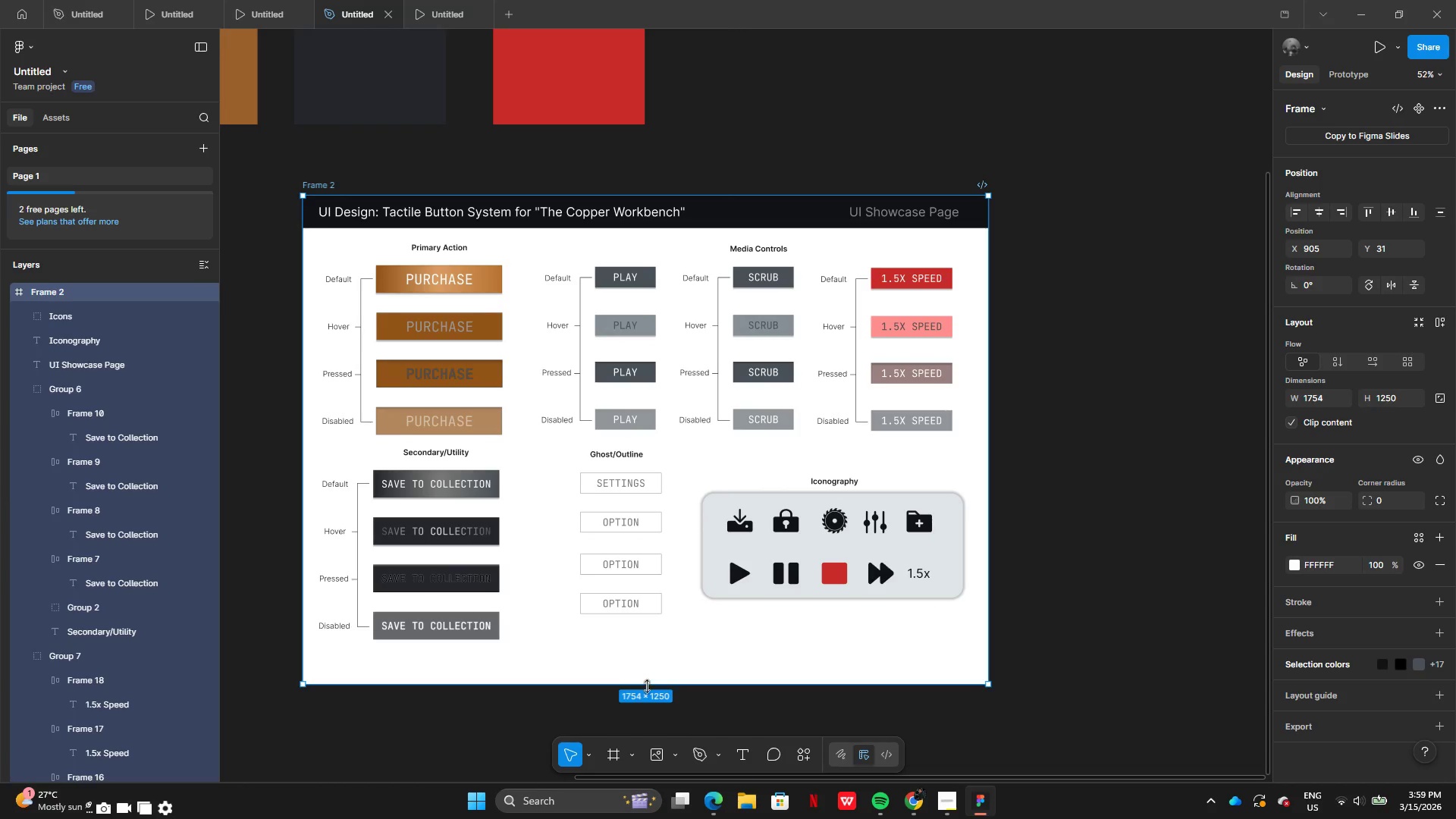 
left_click([651, 692])
 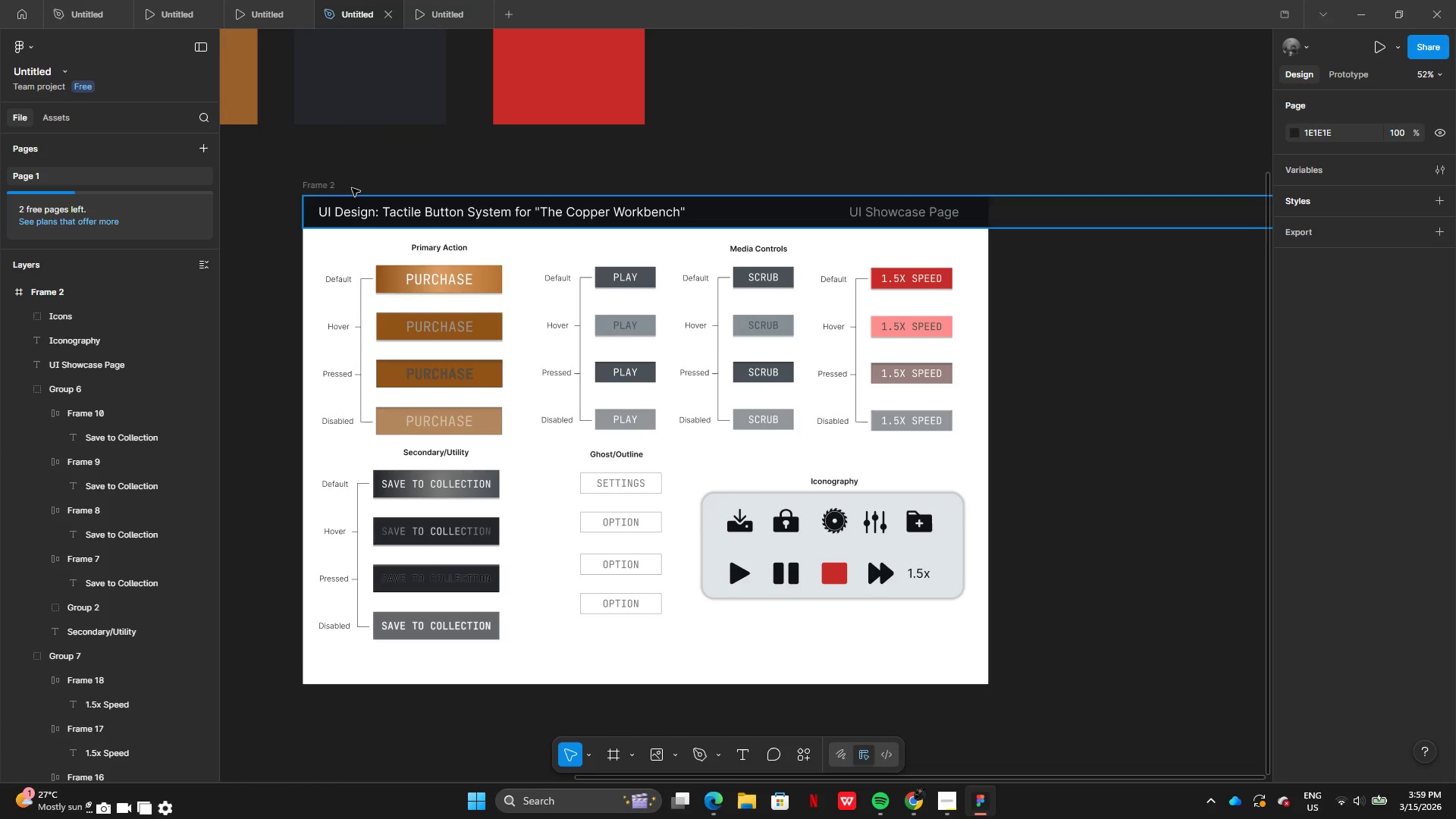 
left_click([319, 186])
 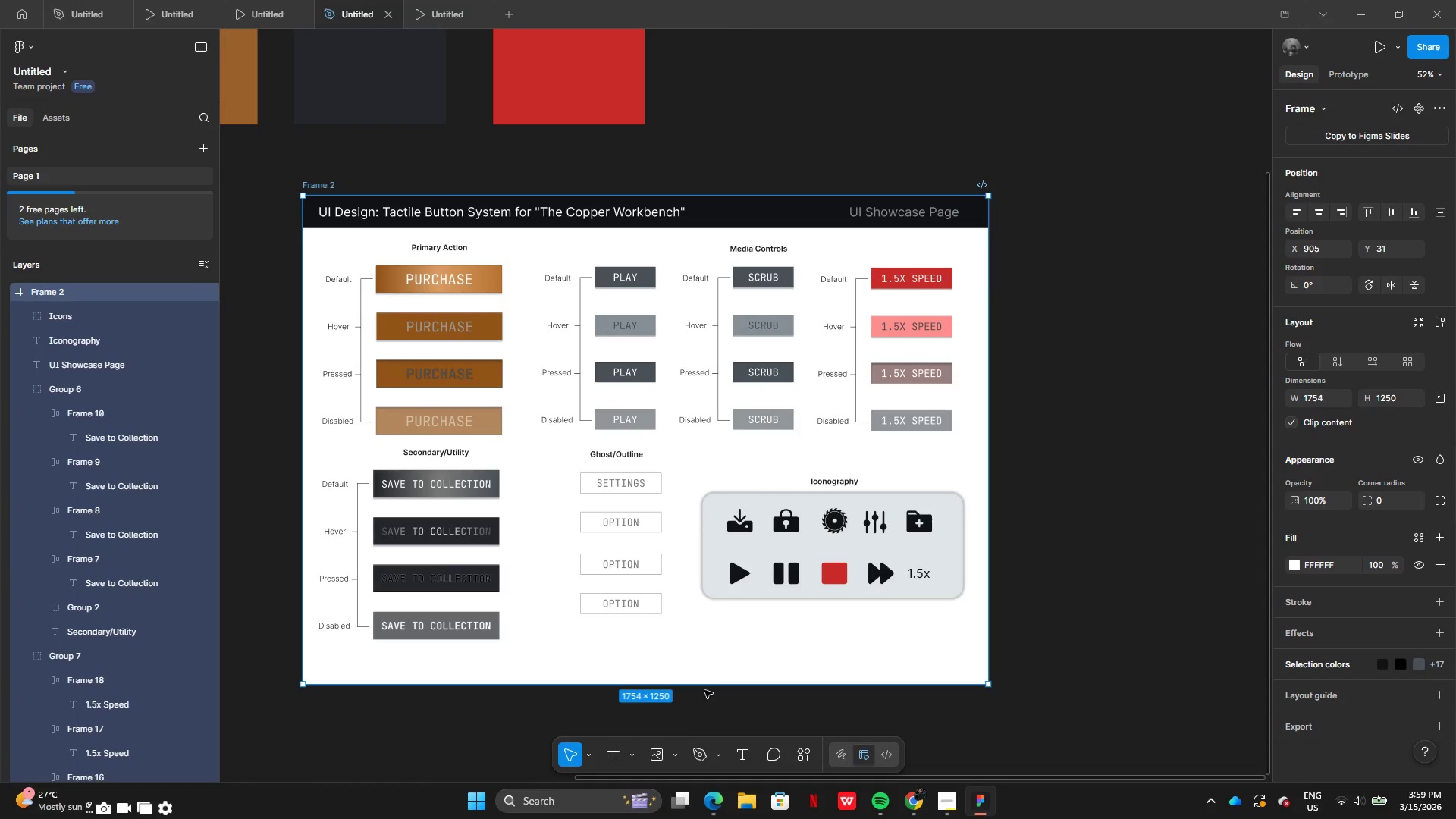 
left_click_drag(start_coordinate=[704, 689], to_coordinate=[702, 662])
 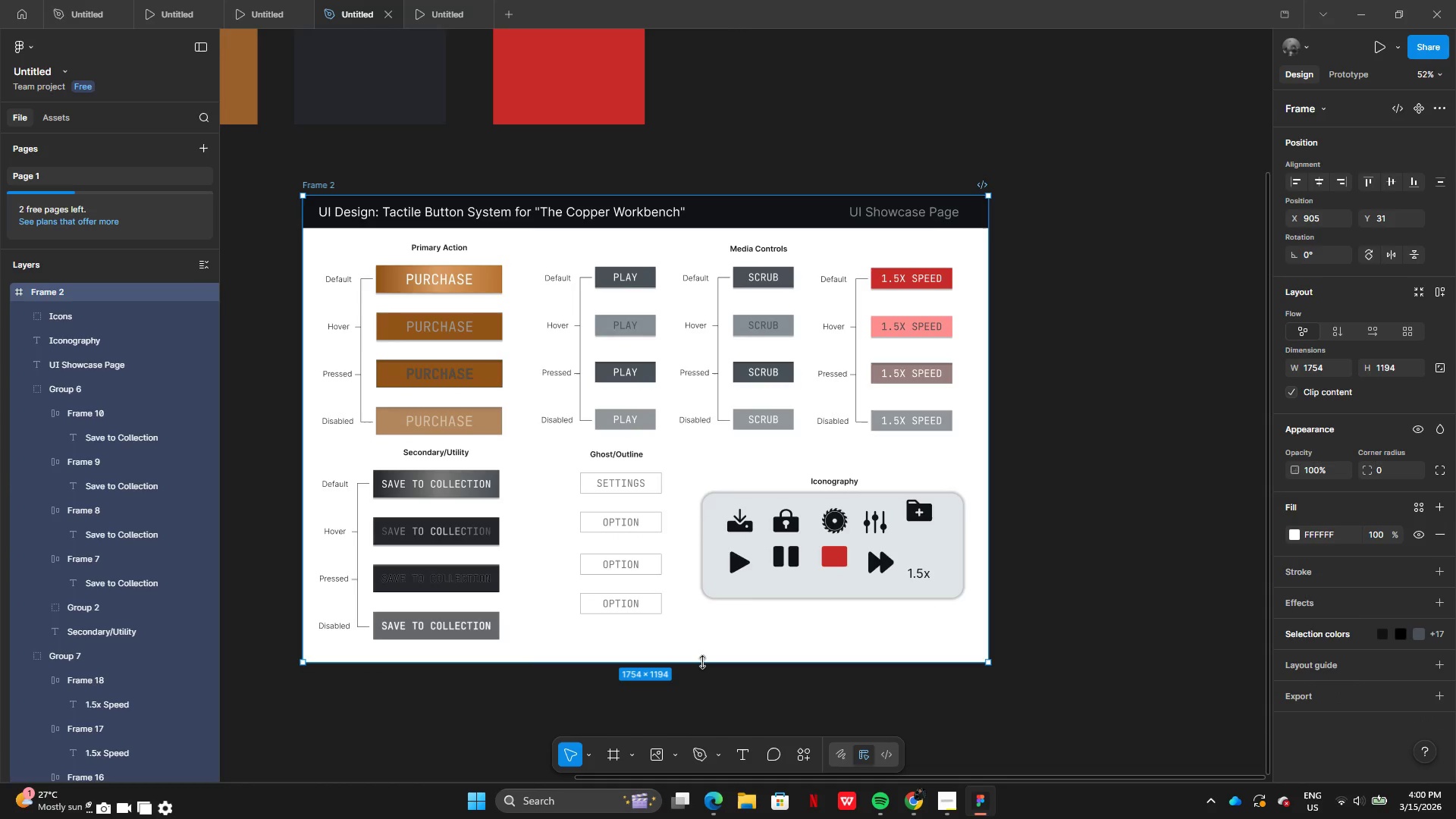 
left_click([702, 662])
 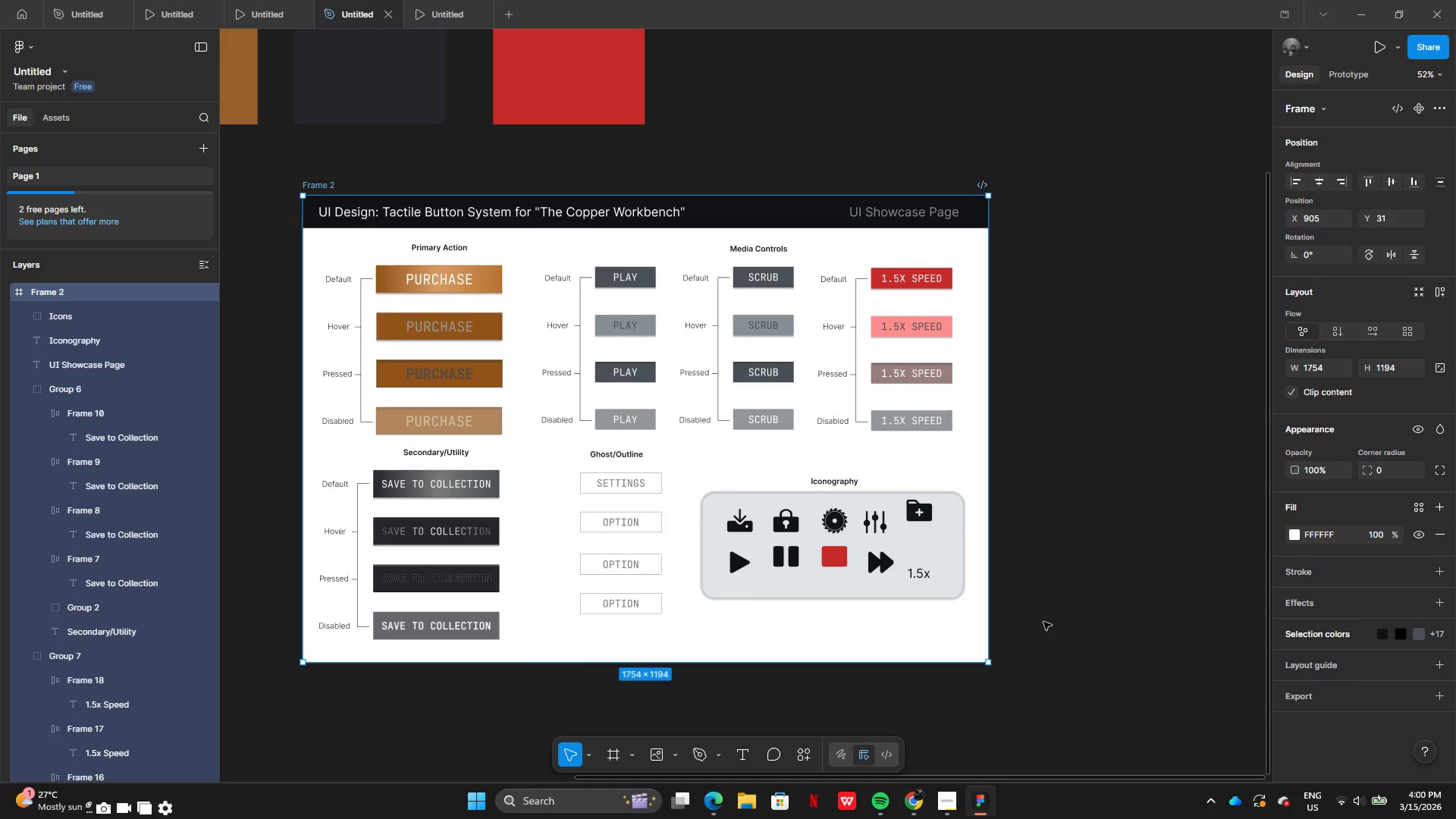 
left_click([1051, 622])
 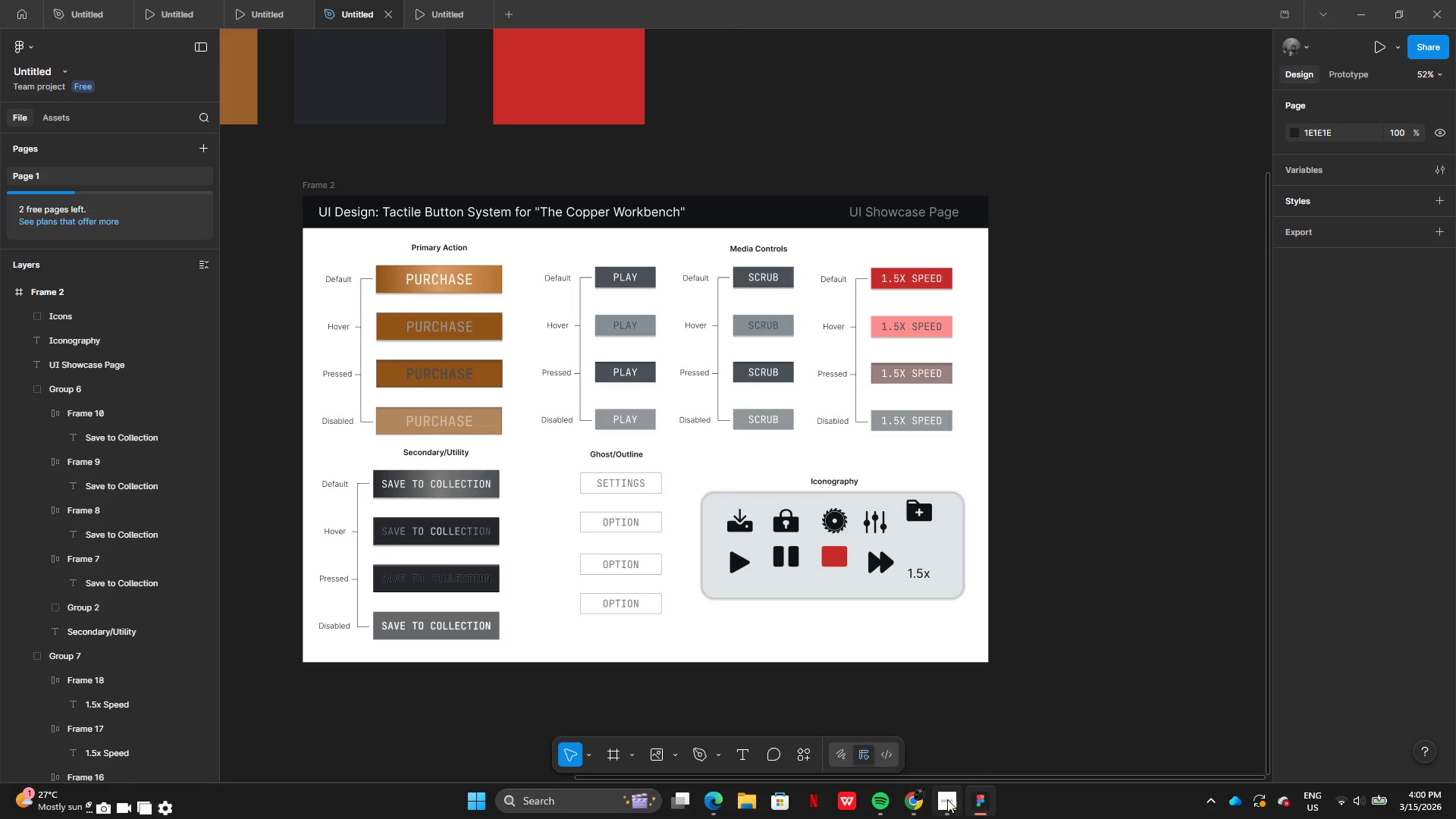 
left_click([945, 810])
 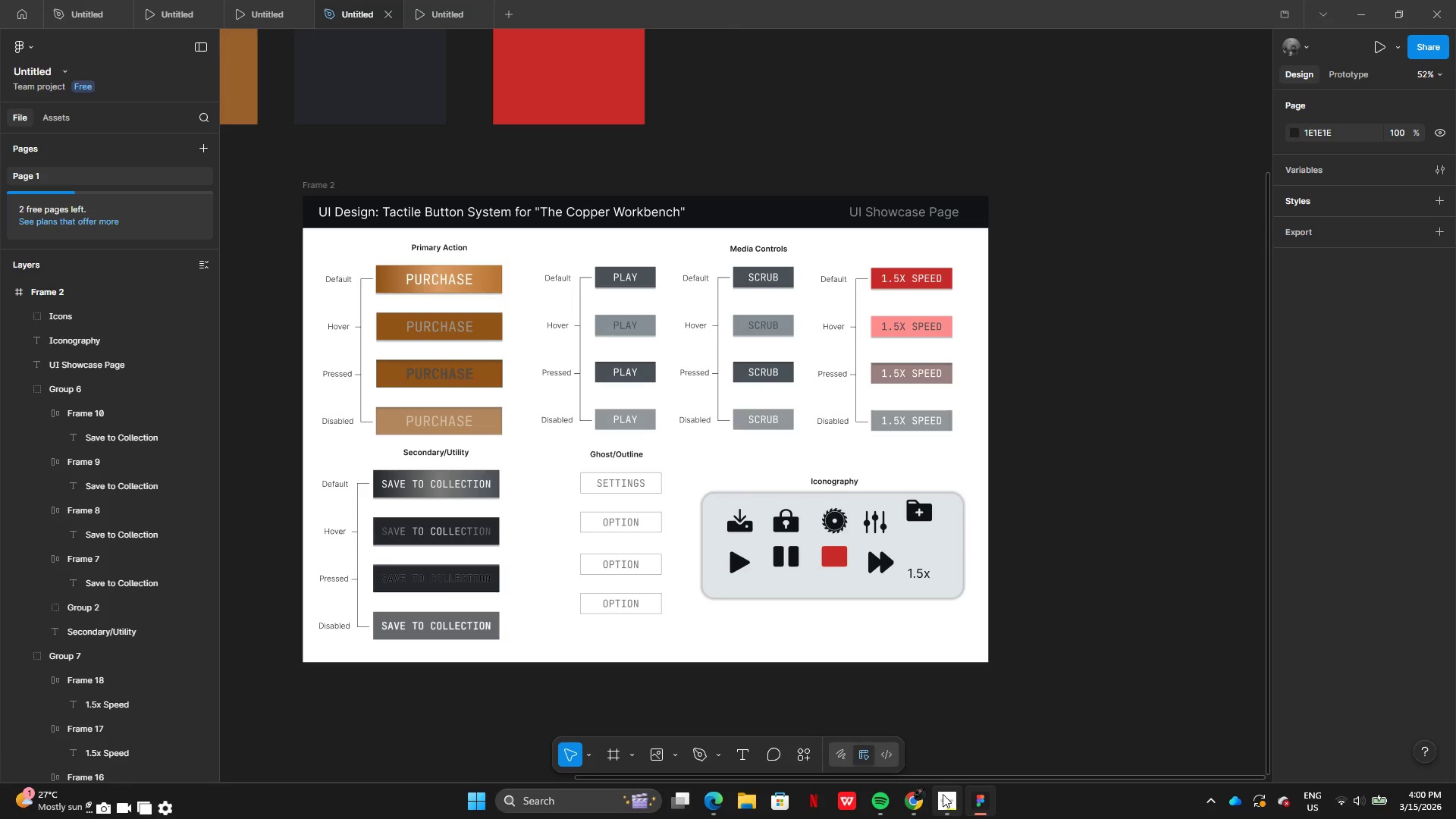 
mouse_move([956, 789])
 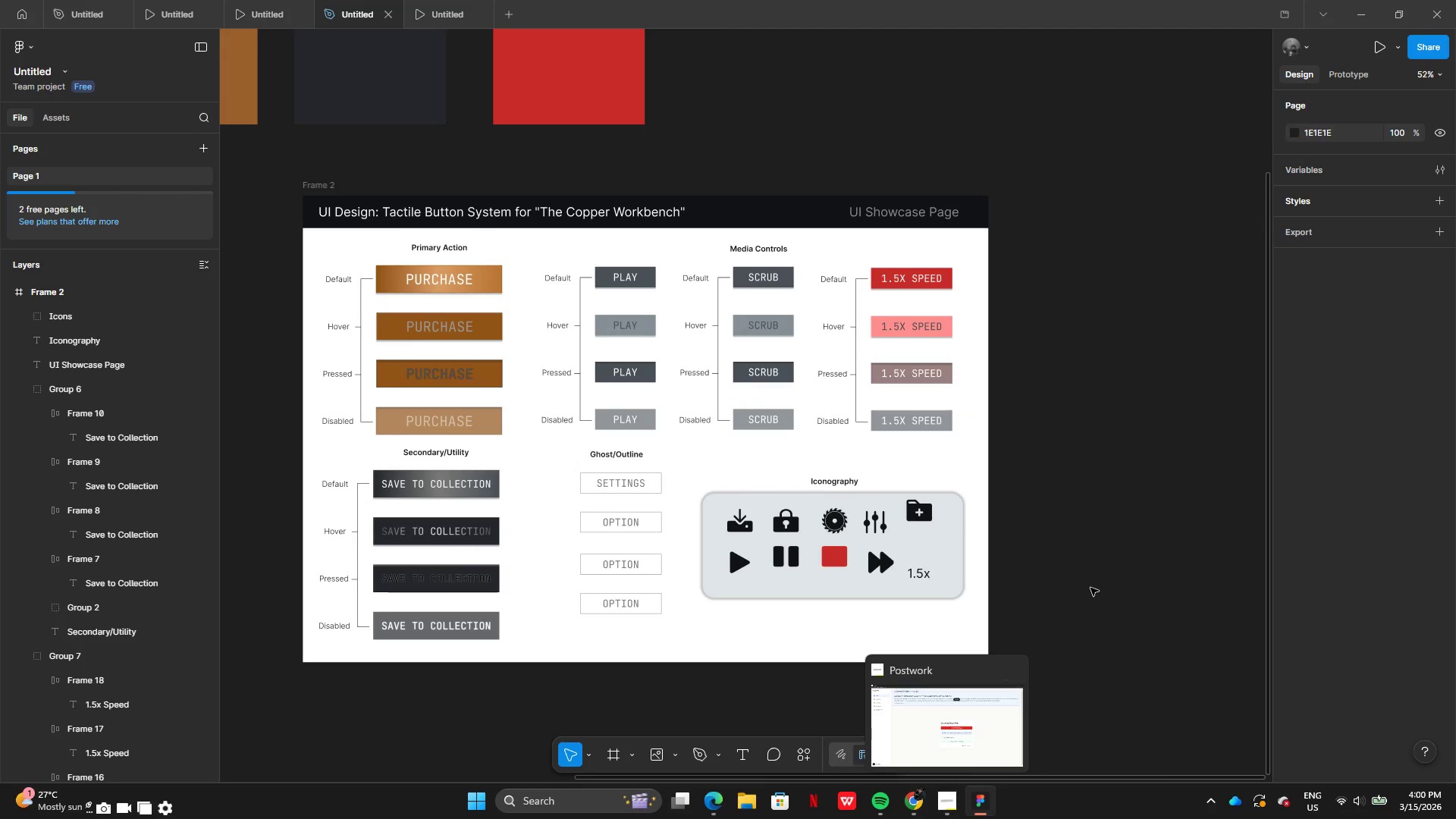 
left_click([1090, 588])
 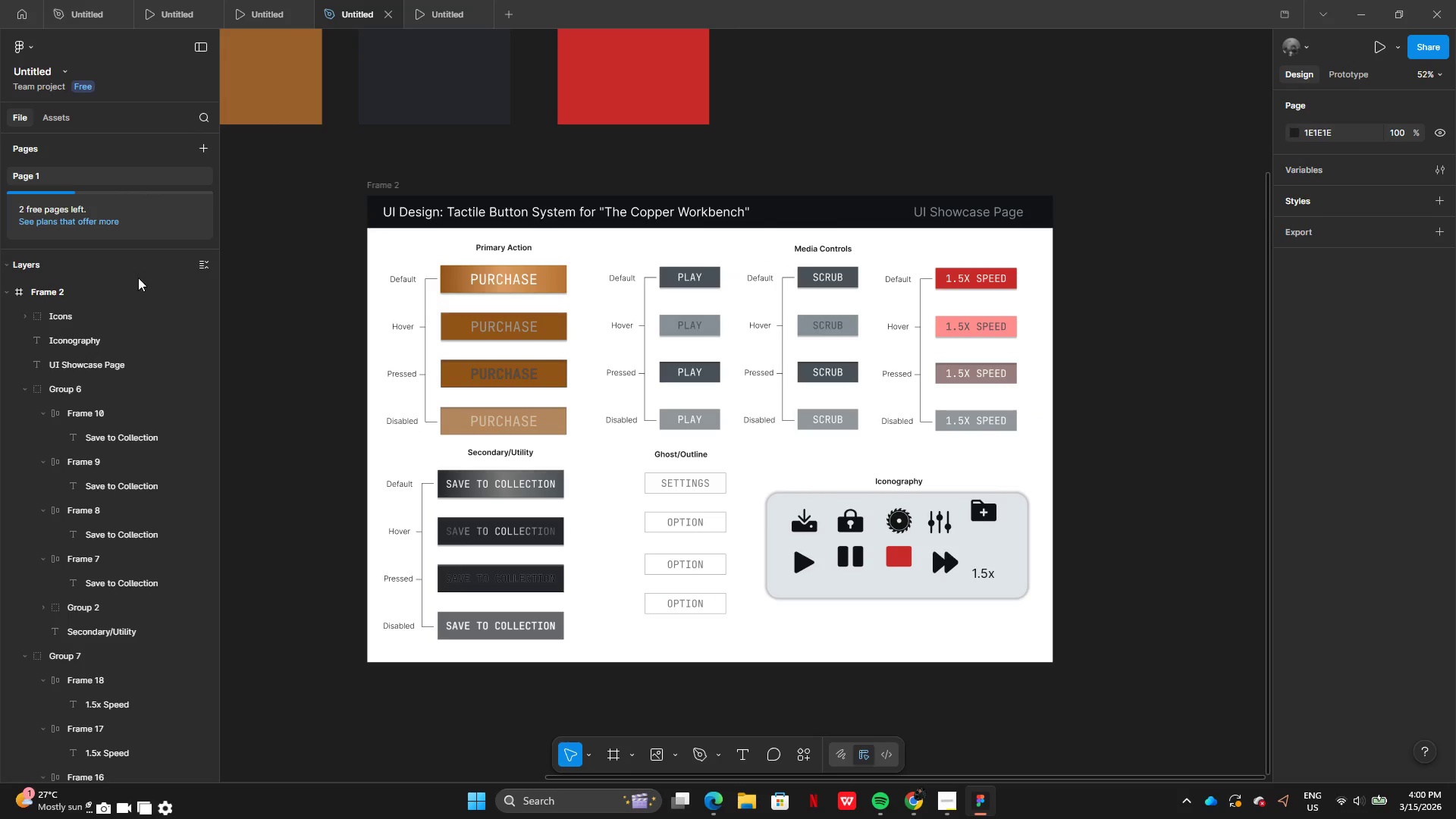 
left_click_drag(start_coordinate=[379, 238], to_coordinate=[535, 438])
 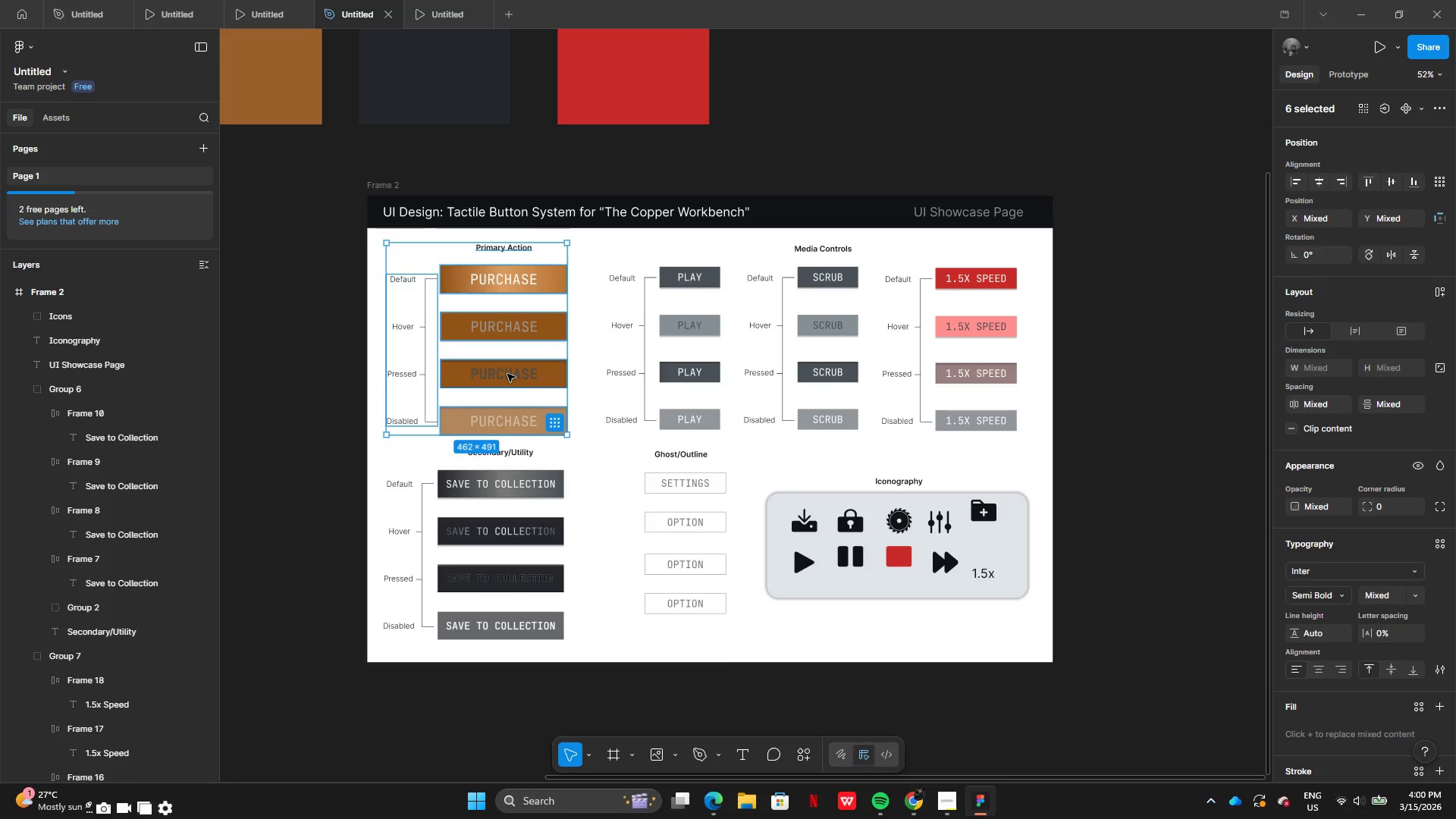 
key(Control+G)
 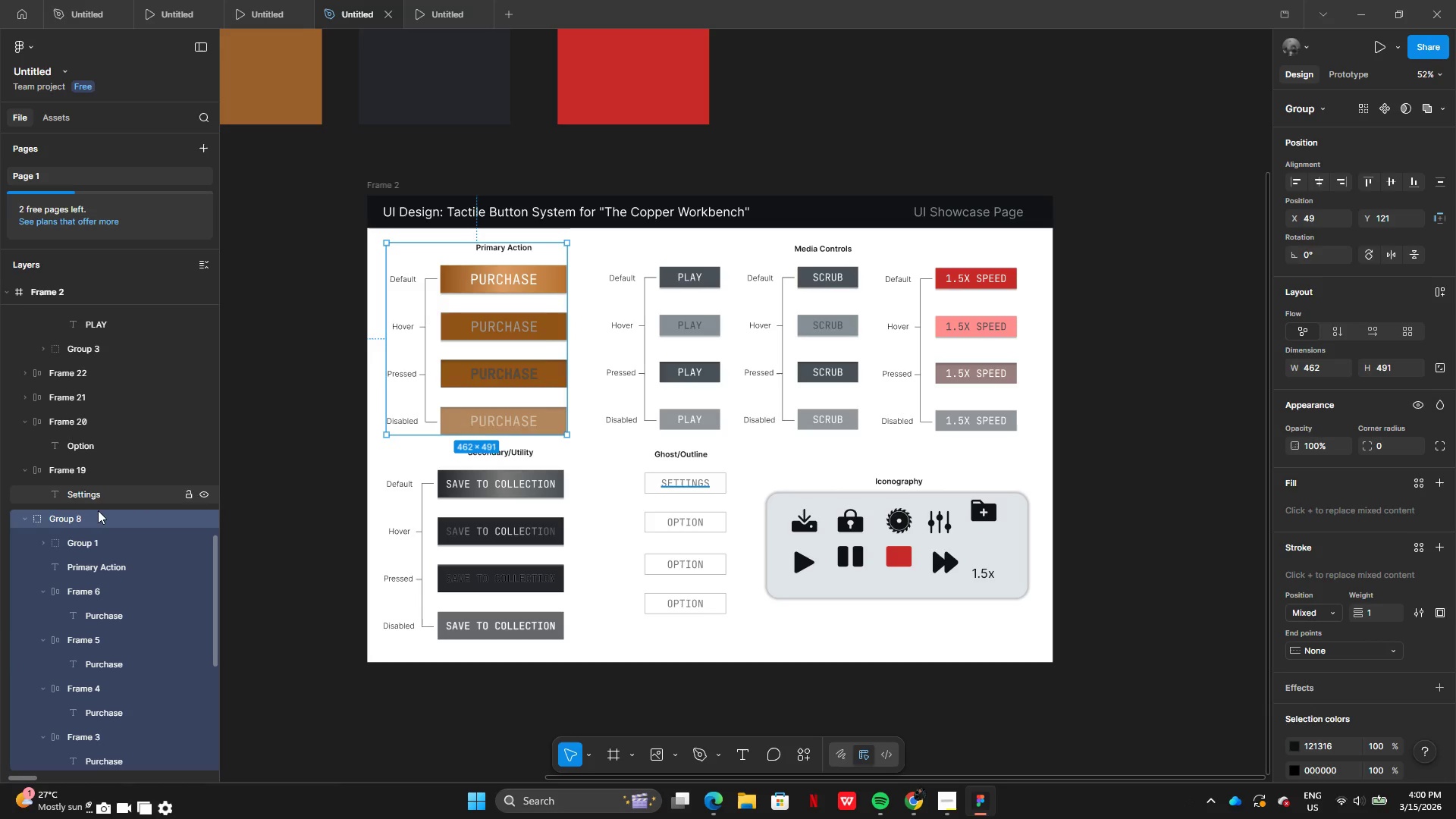 
double_click([71, 521])
 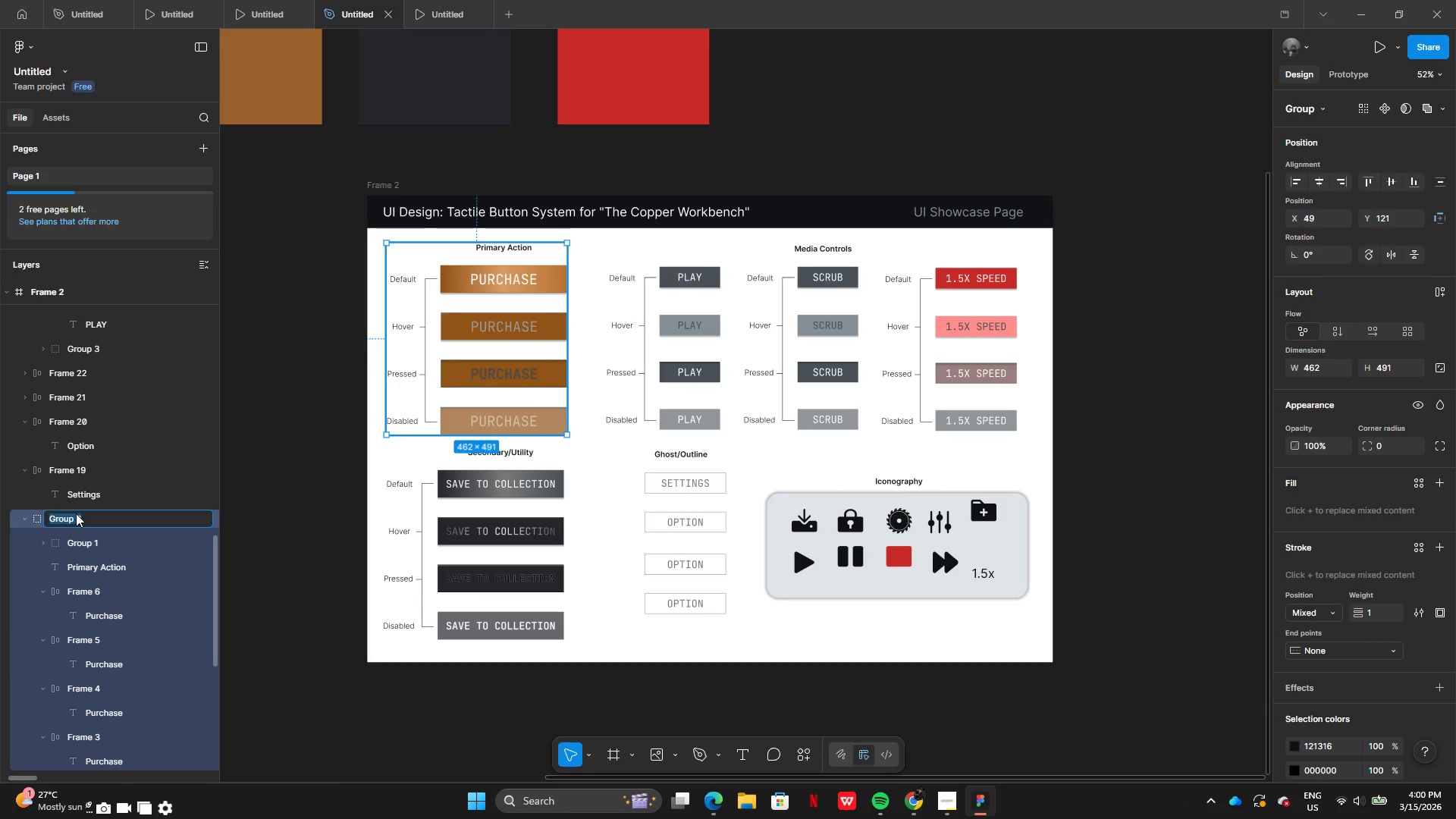 
type(Primary)
 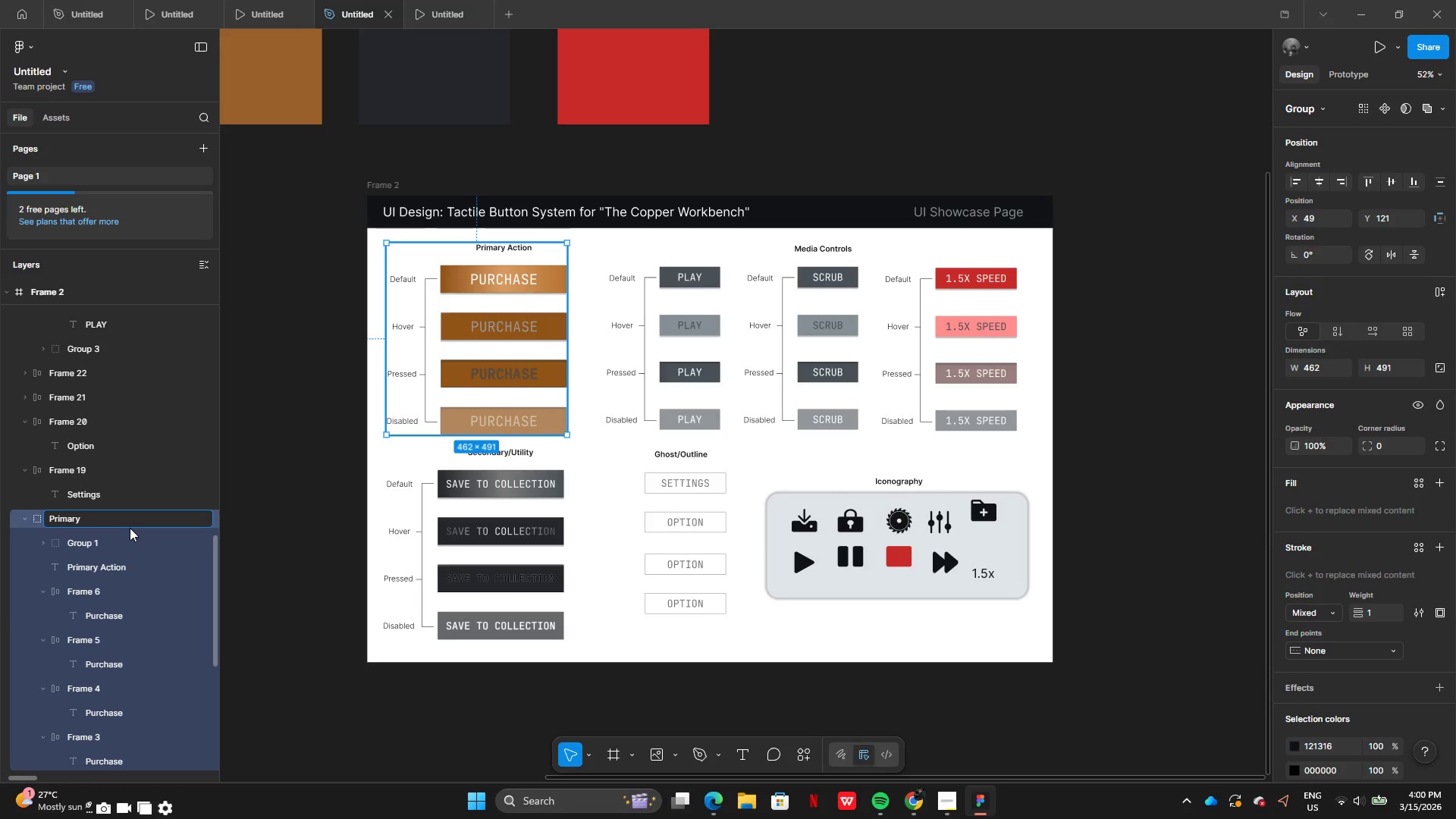 
type(Button)
 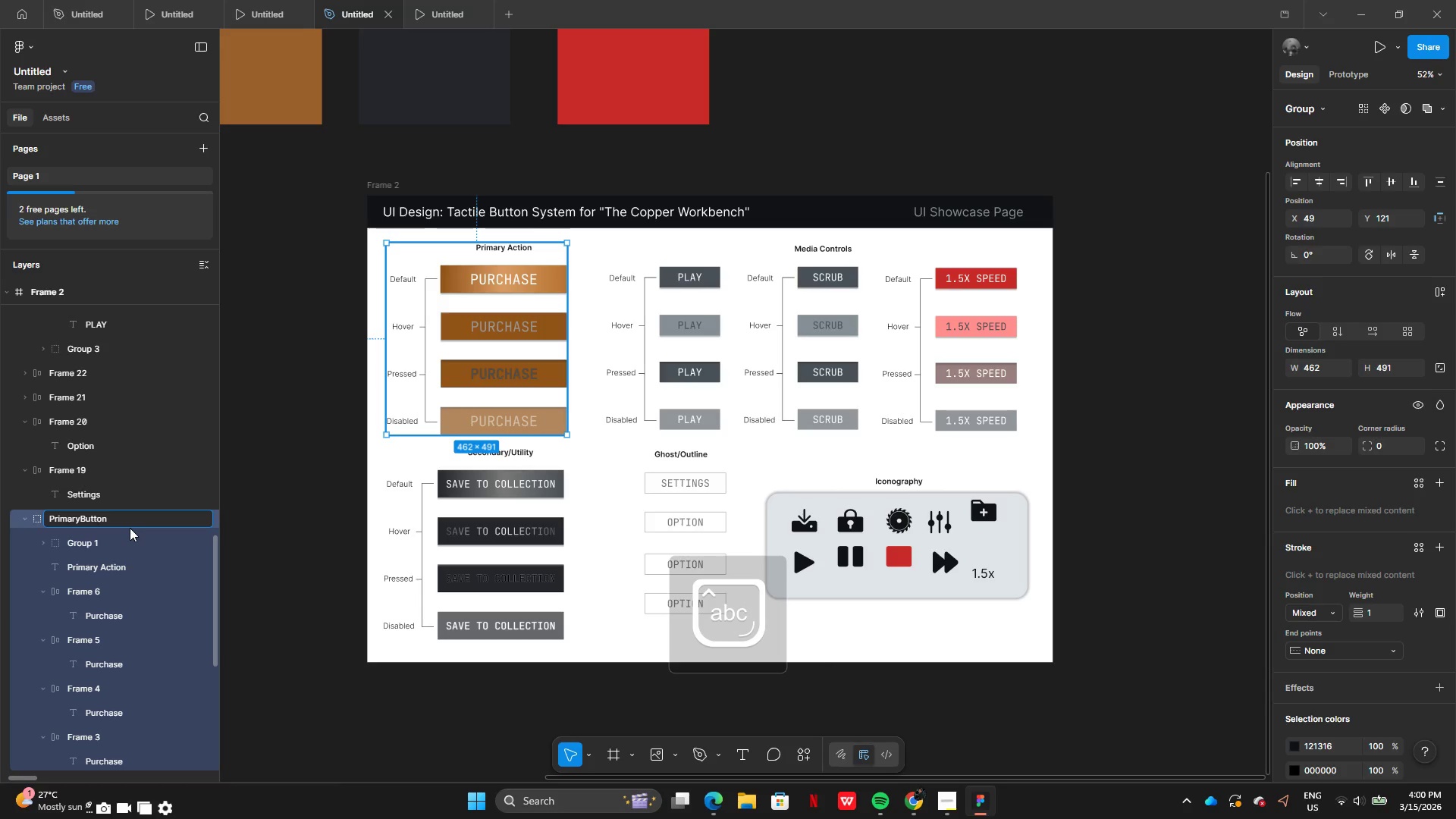 
key(Enter)
 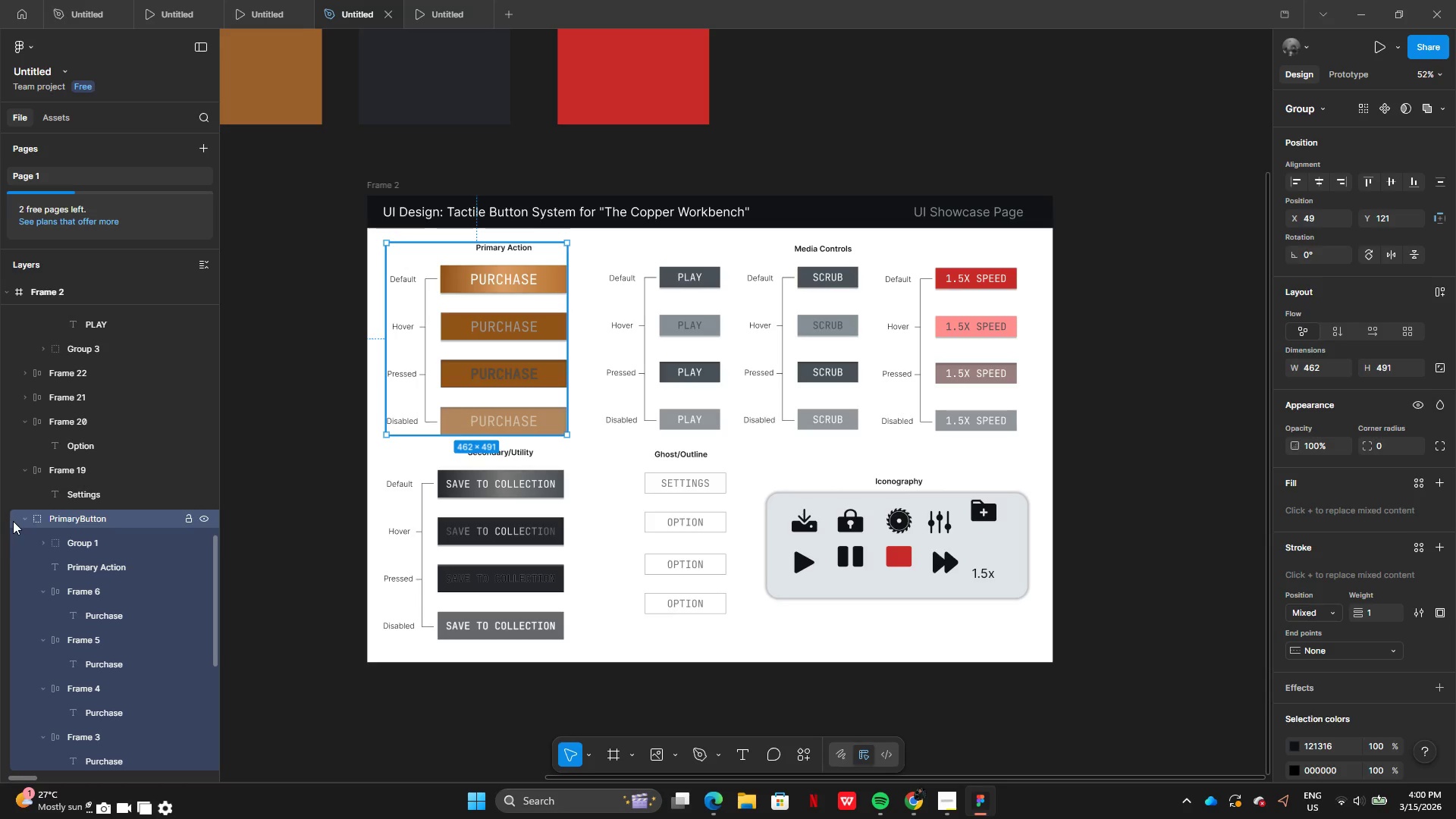 
left_click([24, 519])
 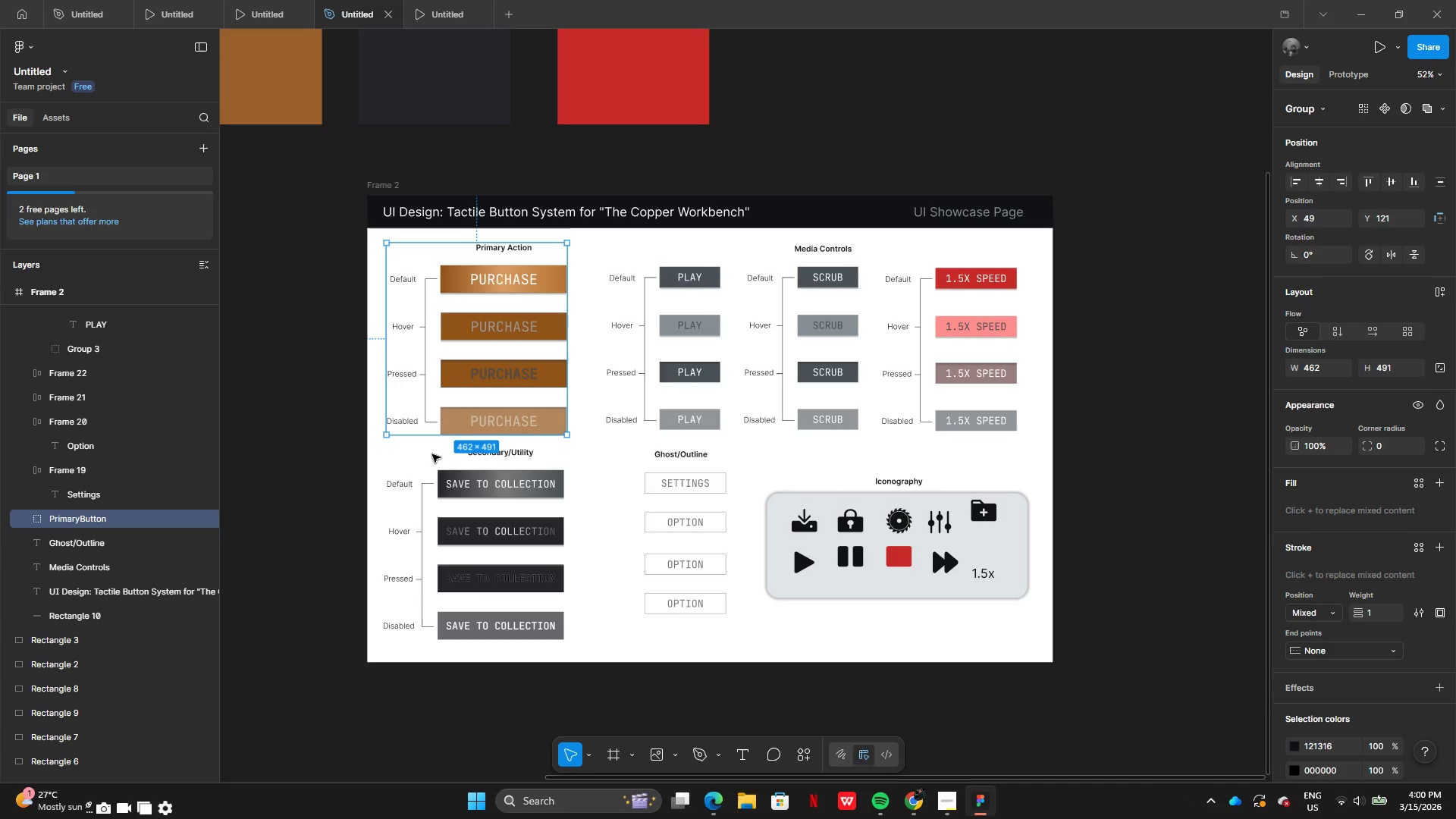 
left_click([400, 455])
 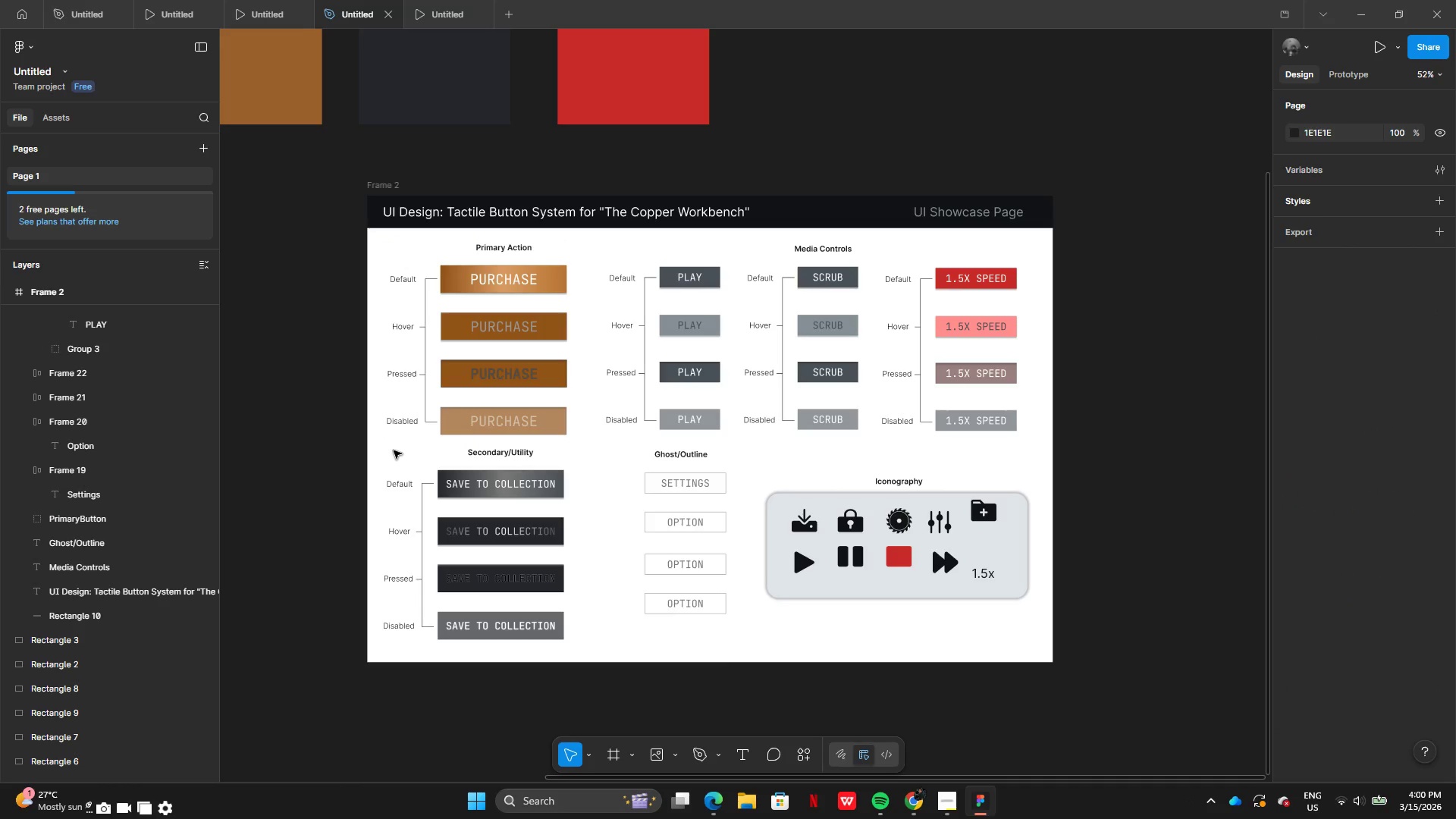 
left_click([394, 450])
 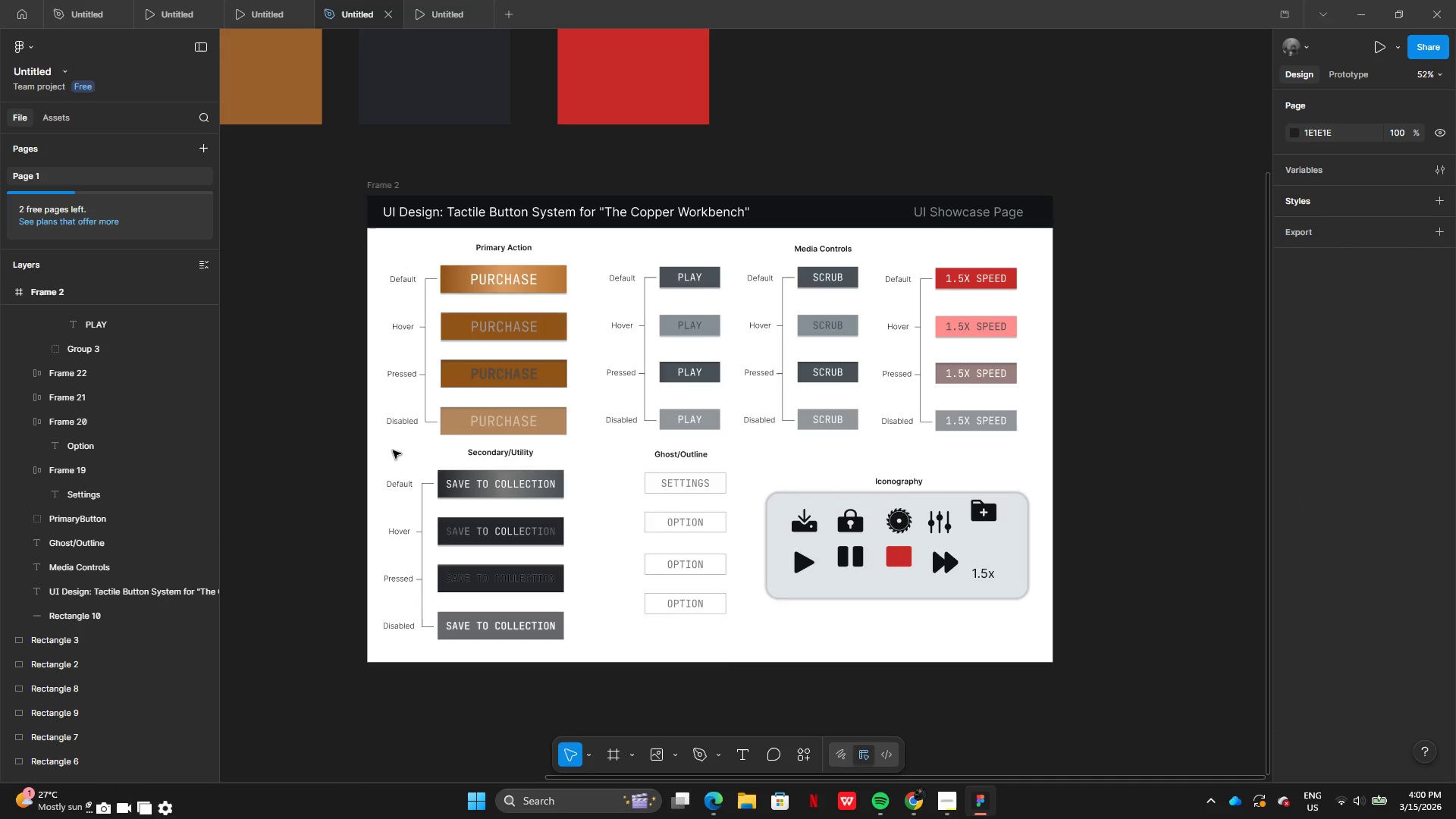 
left_click_drag(start_coordinate=[393, 450], to_coordinate=[553, 644])
 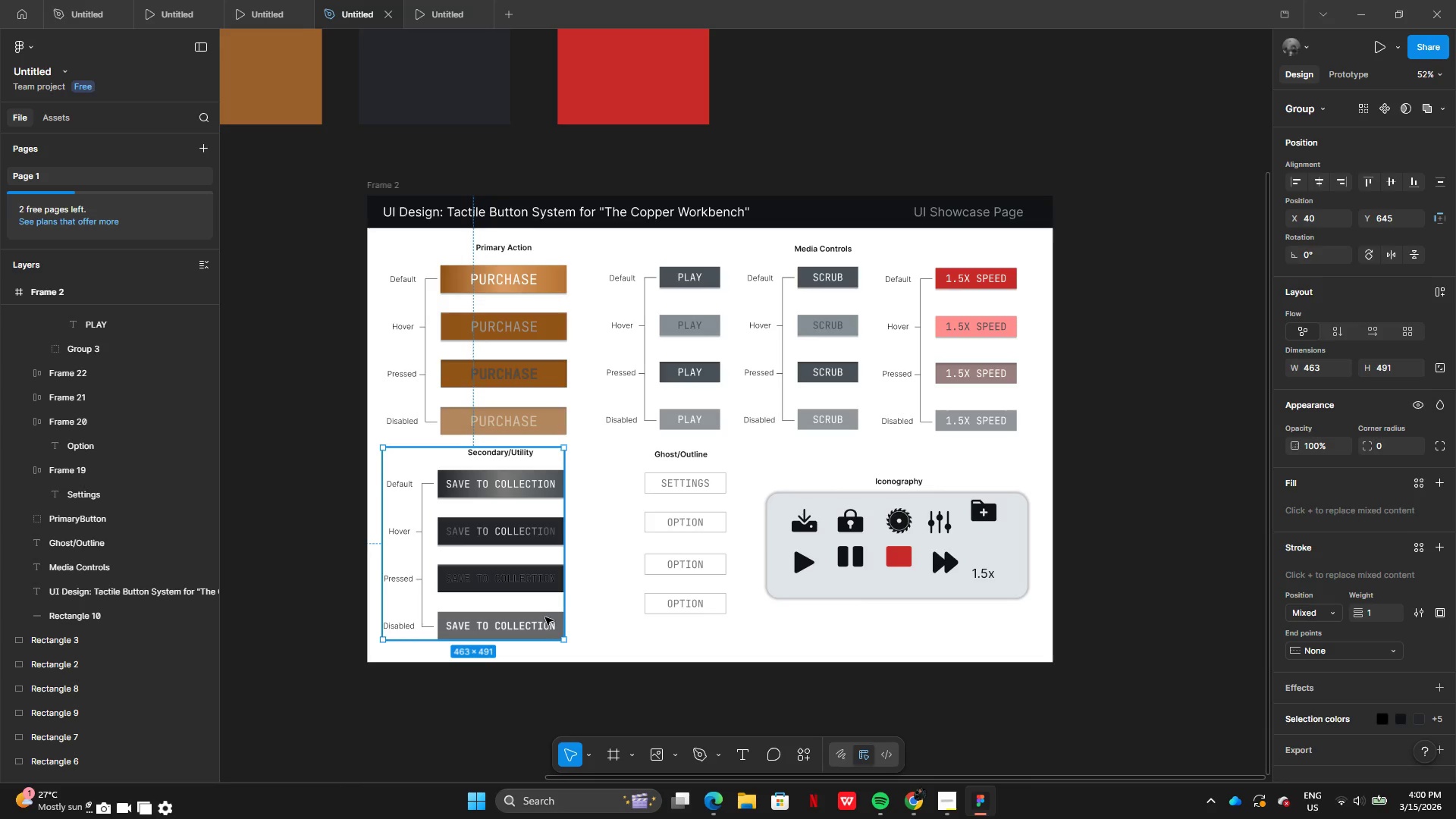 
key(Control+G)
 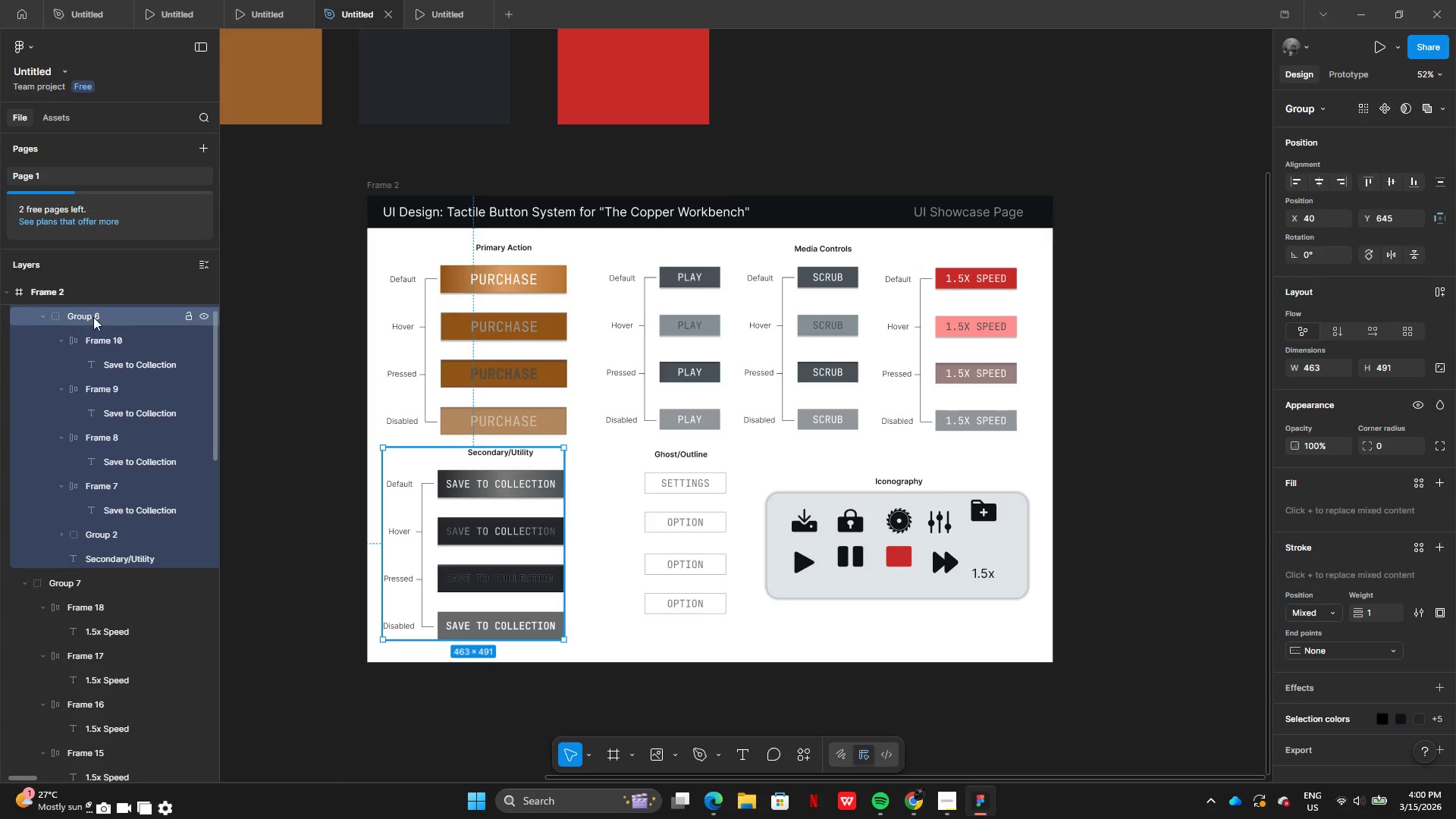 
double_click([98, 317])
 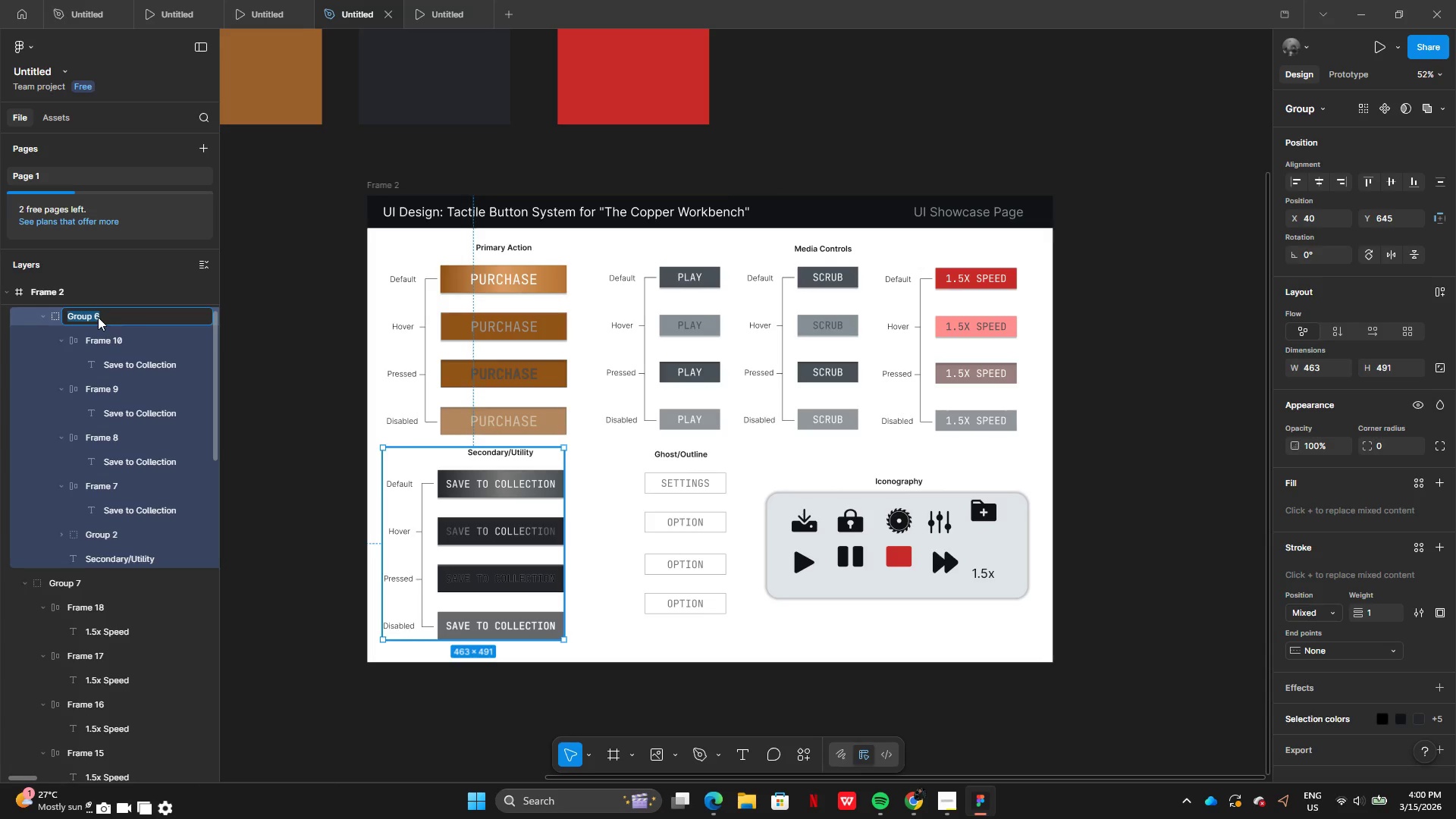 
type(SecondaryButton)
 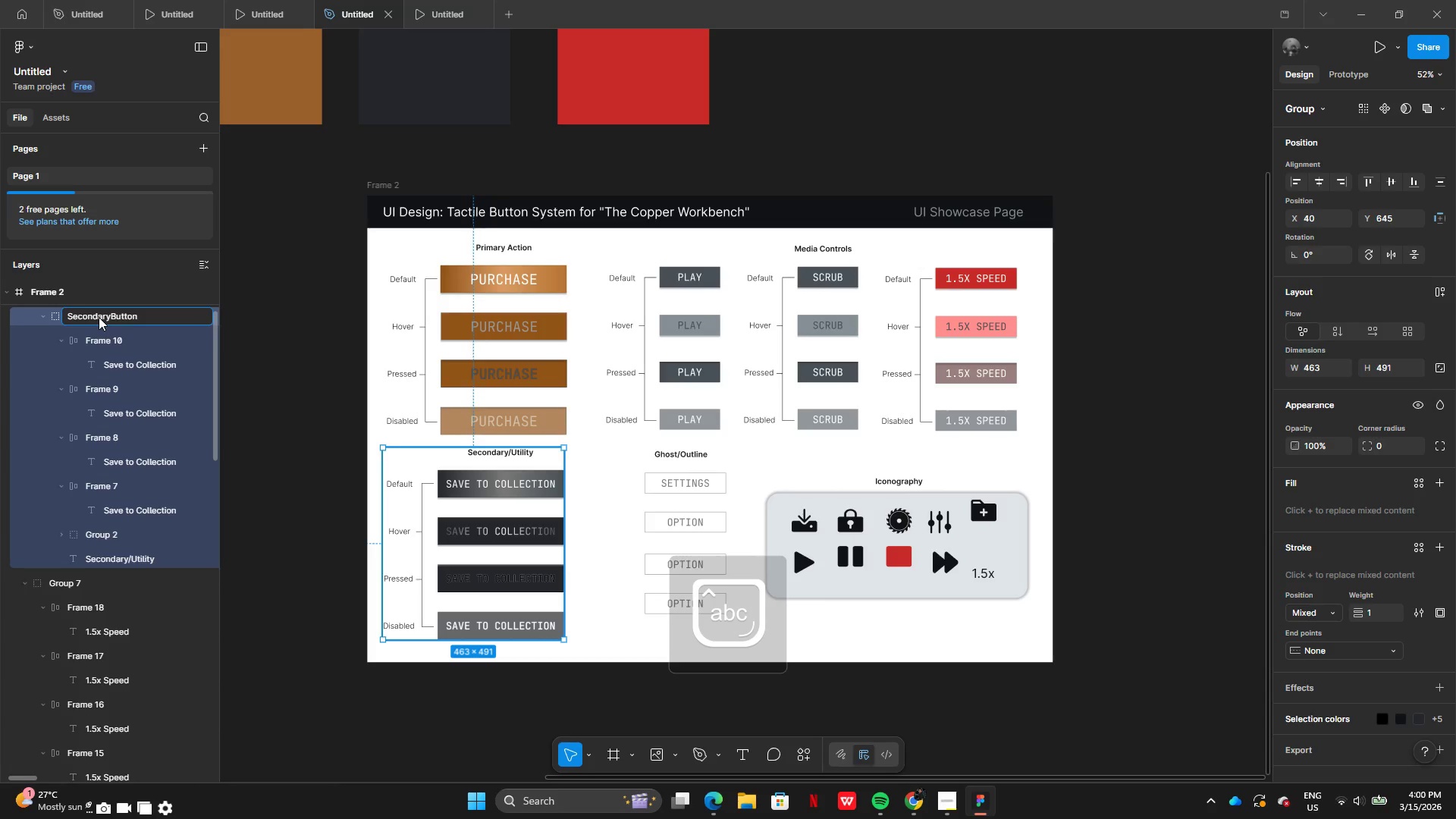 
key(Enter)
 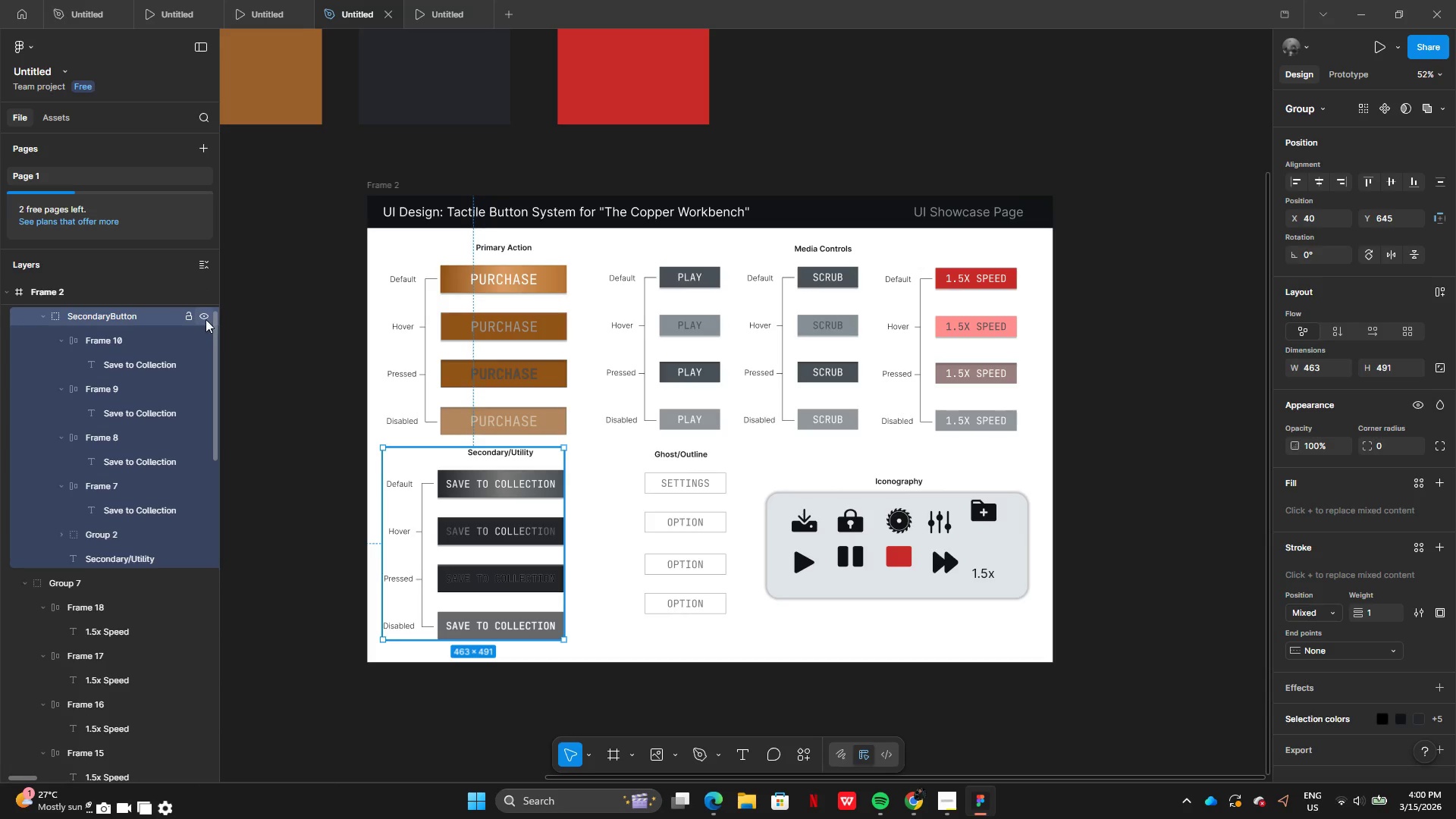 
double_click([206, 315])
 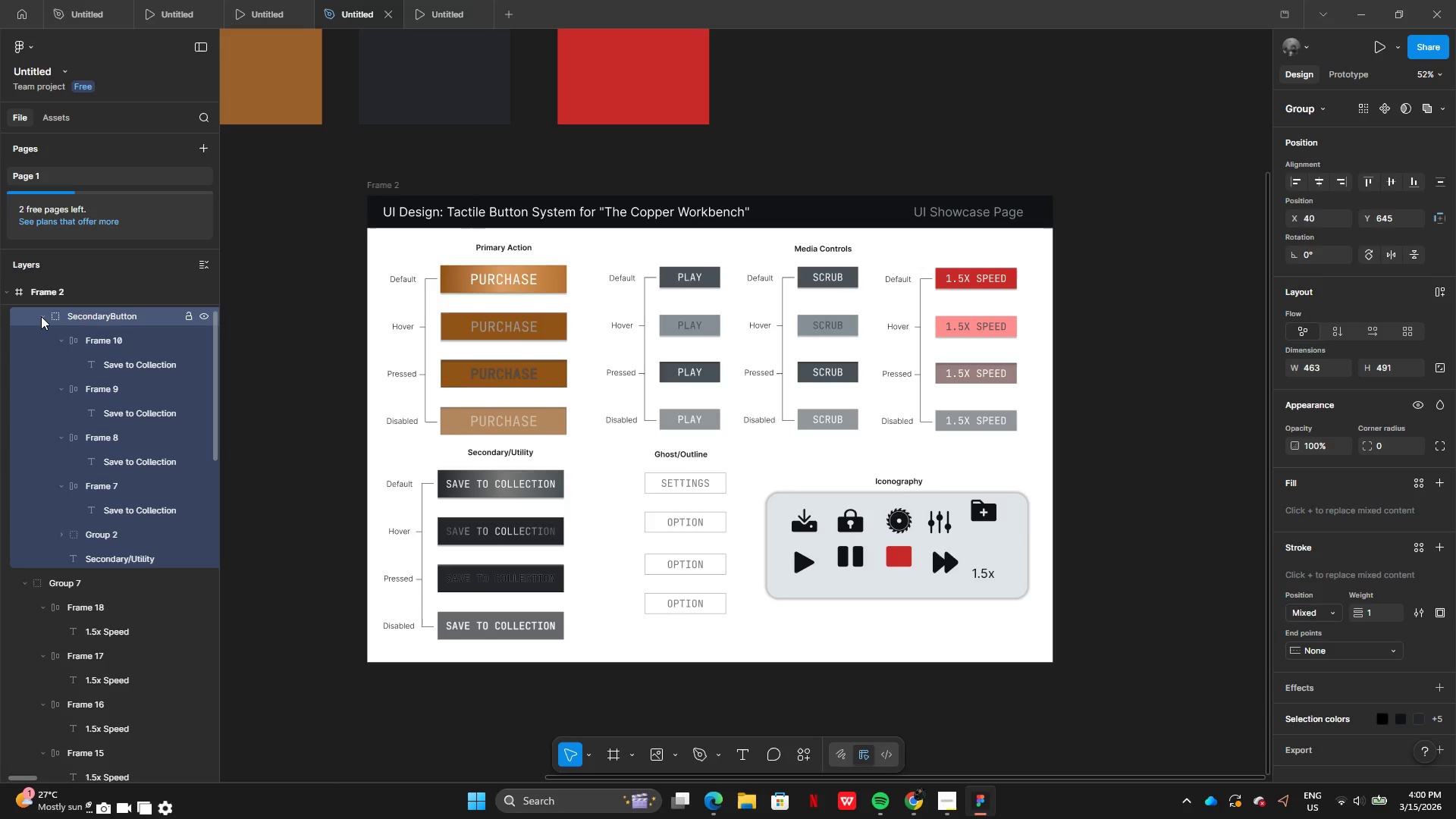 
left_click([41, 316])
 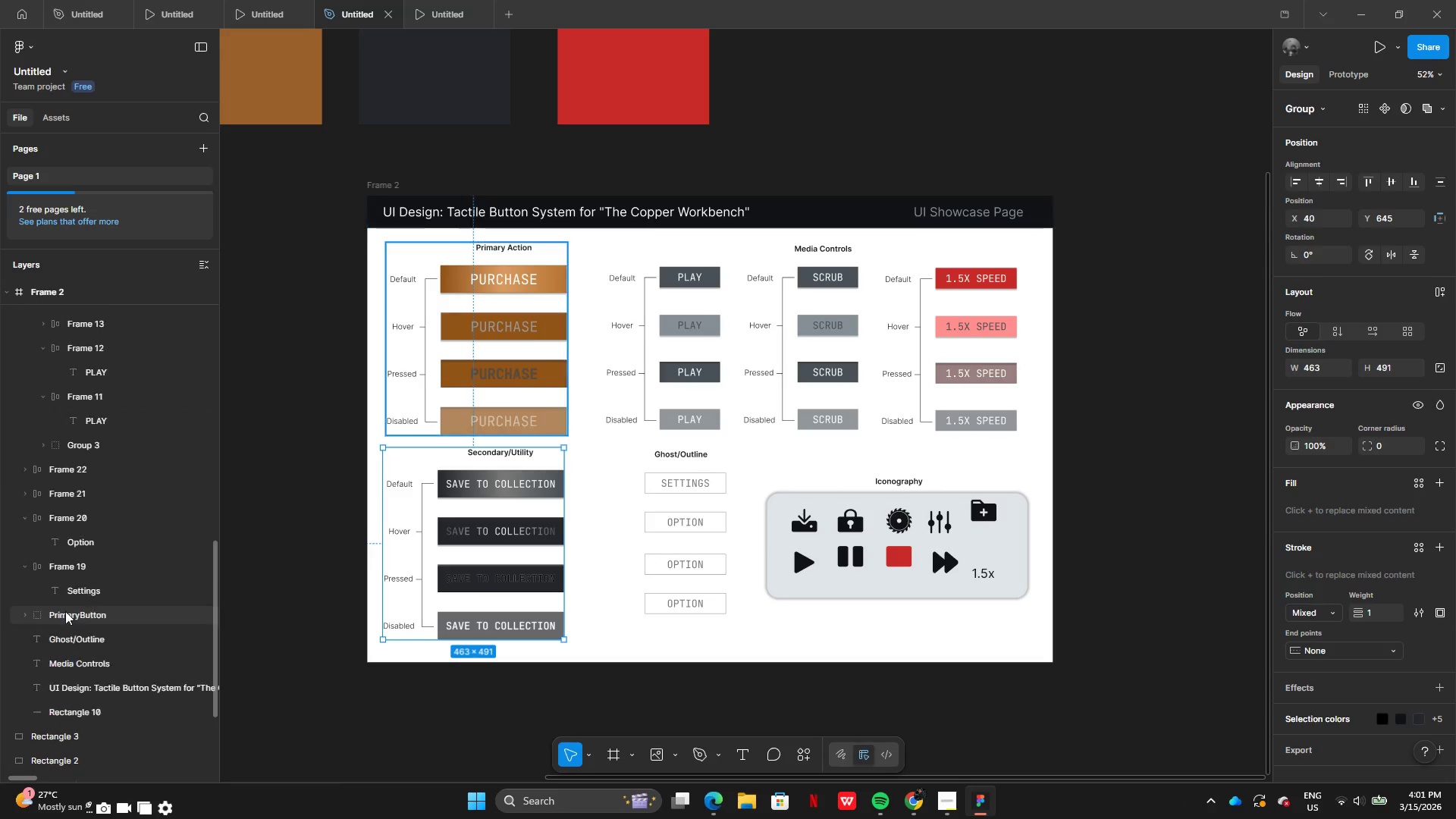 
wait(12.83)
 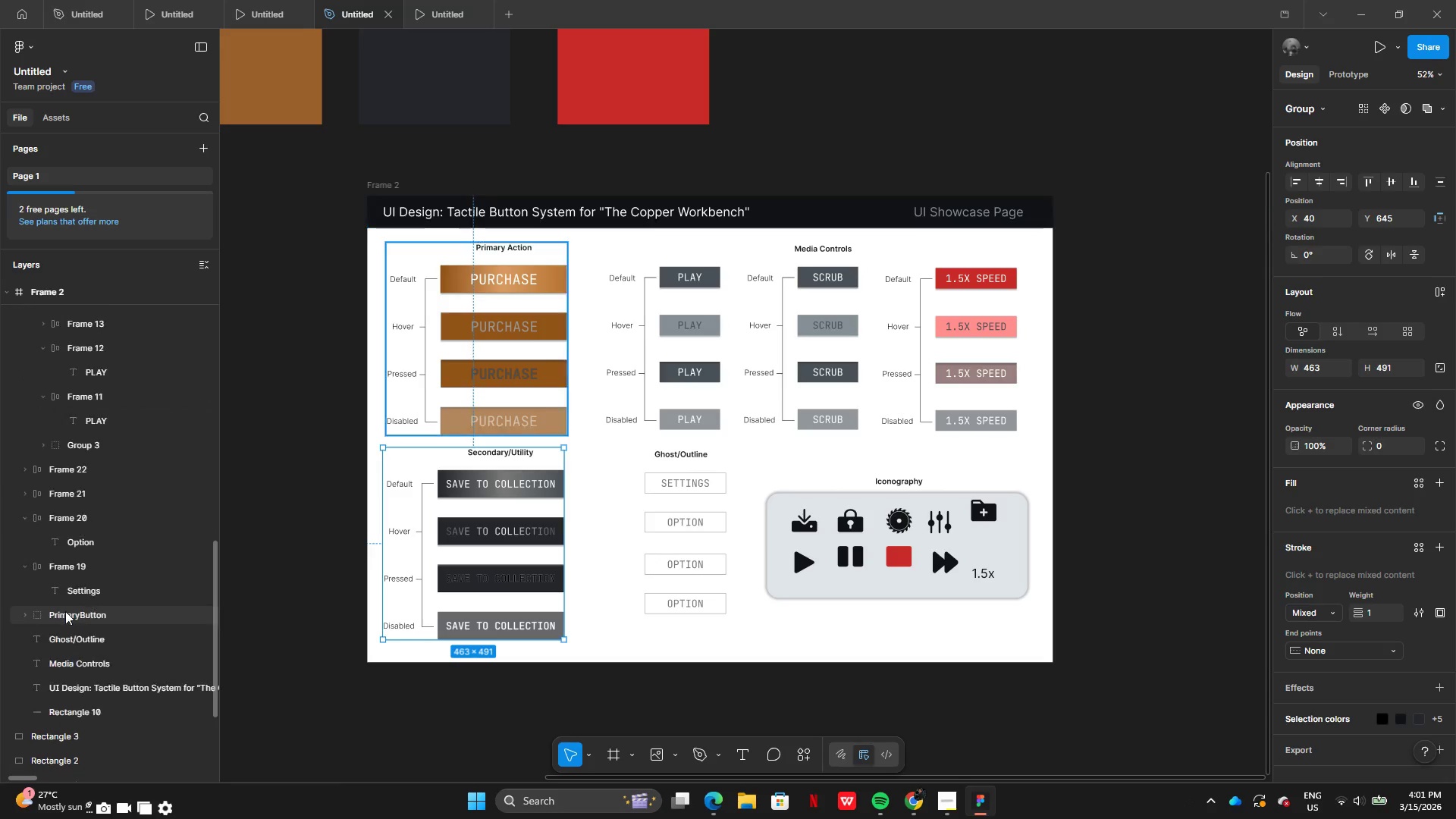 
left_click([689, 245])
 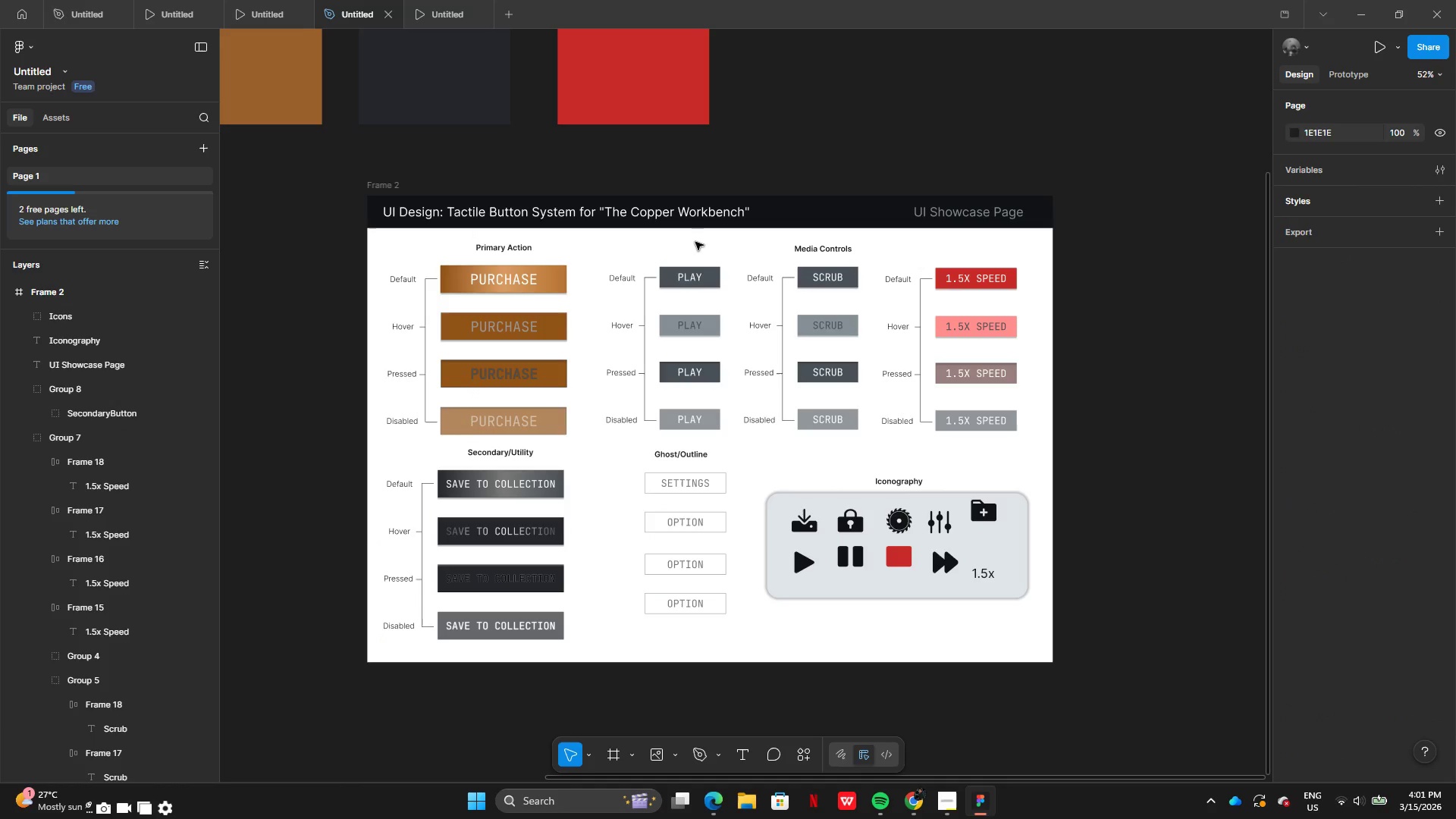 
left_click_drag(start_coordinate=[696, 242], to_coordinate=[863, 296])
 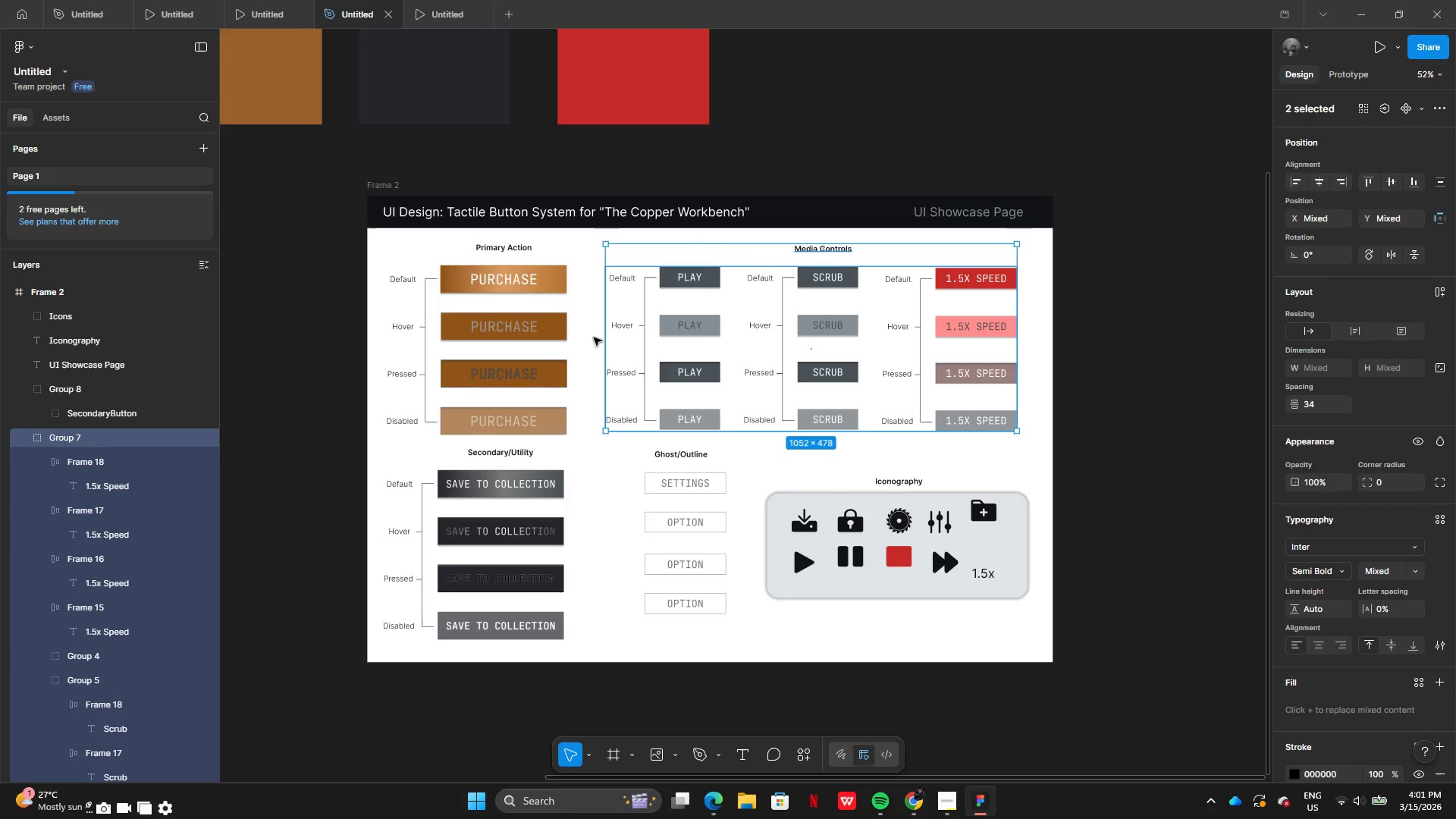 
key(Control+G)
 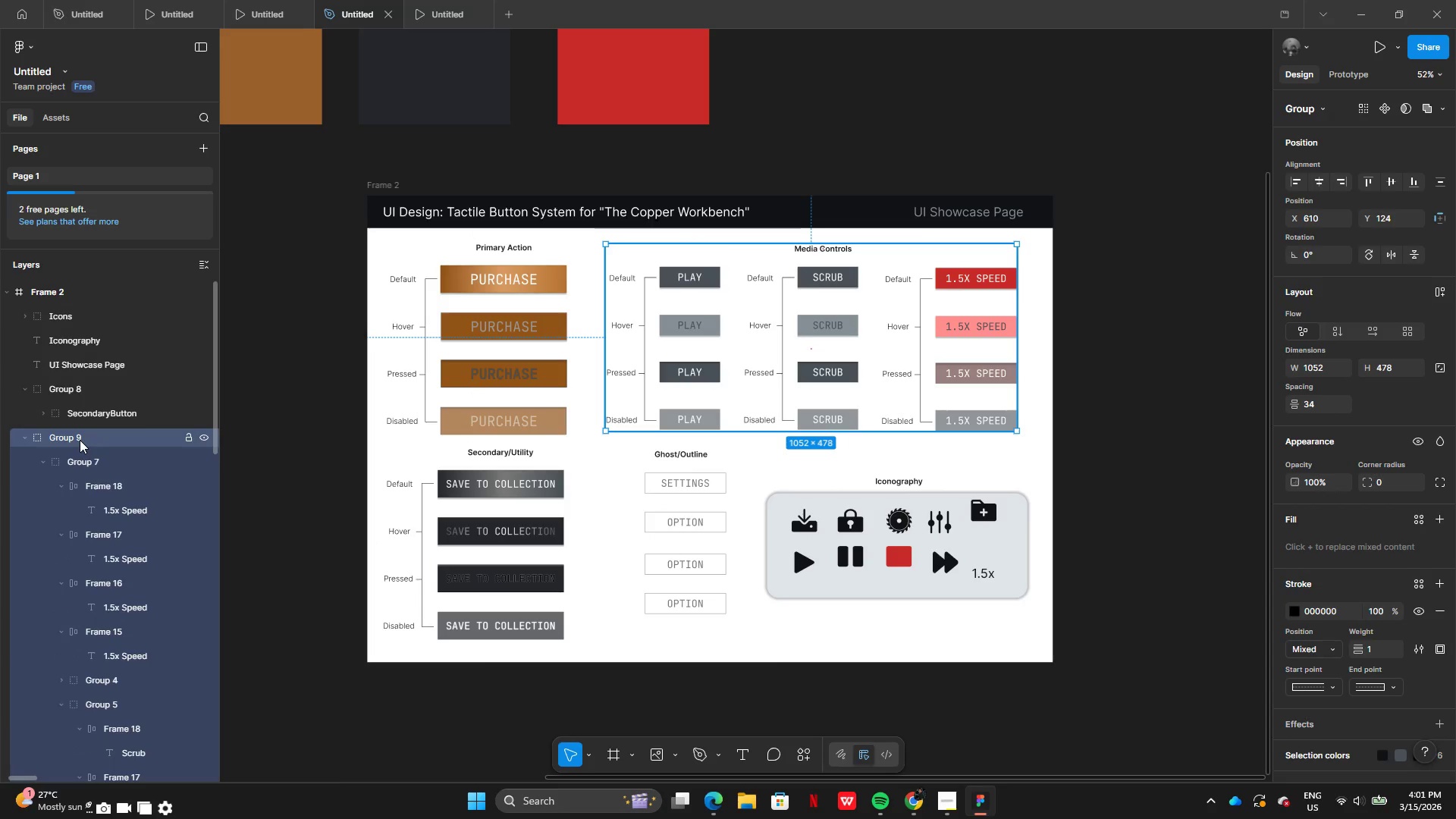 
double_click([79, 440])
 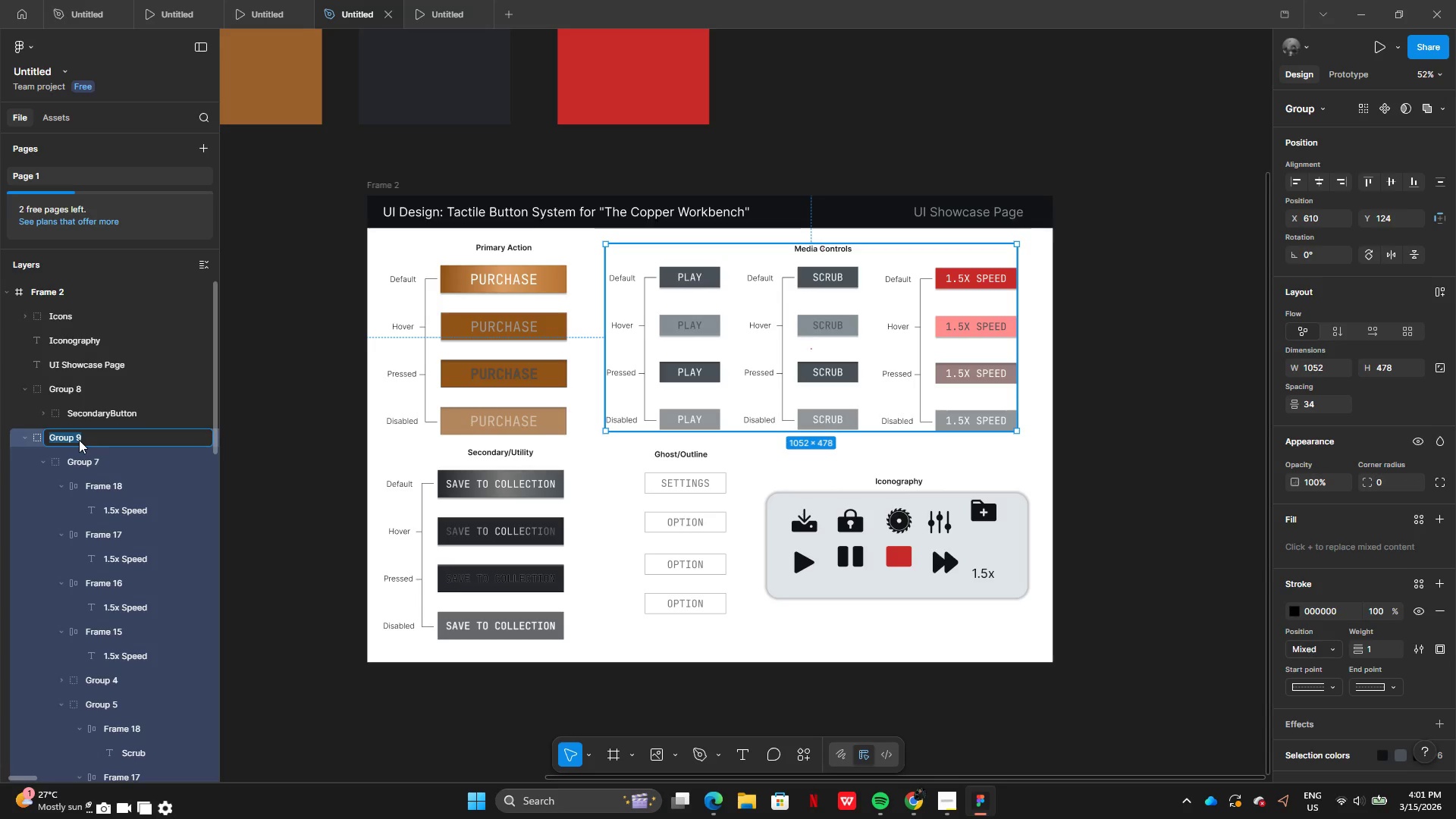 
type(Media)
 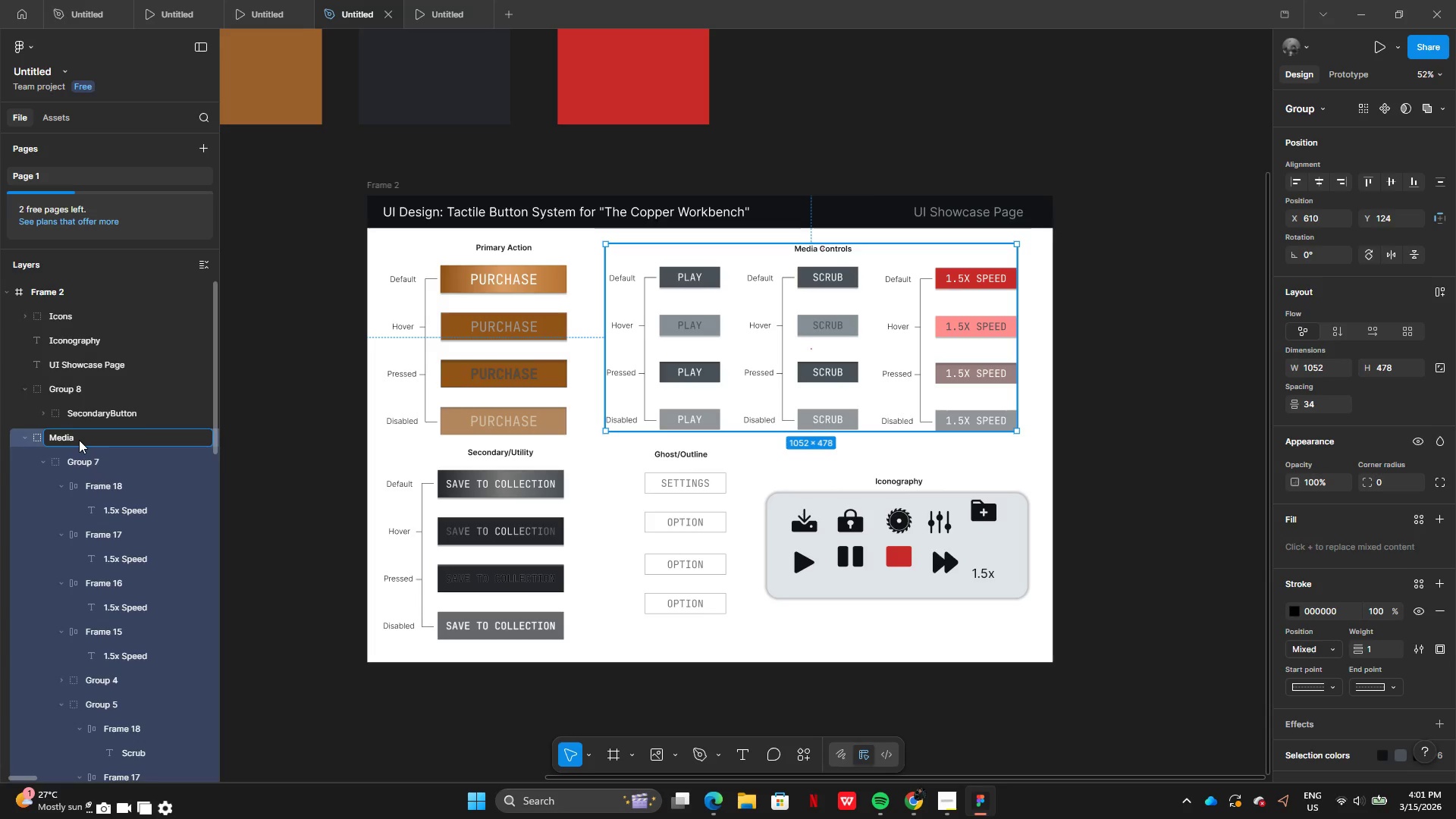 
type(C-)
key(Backspace)
type(_Button)
 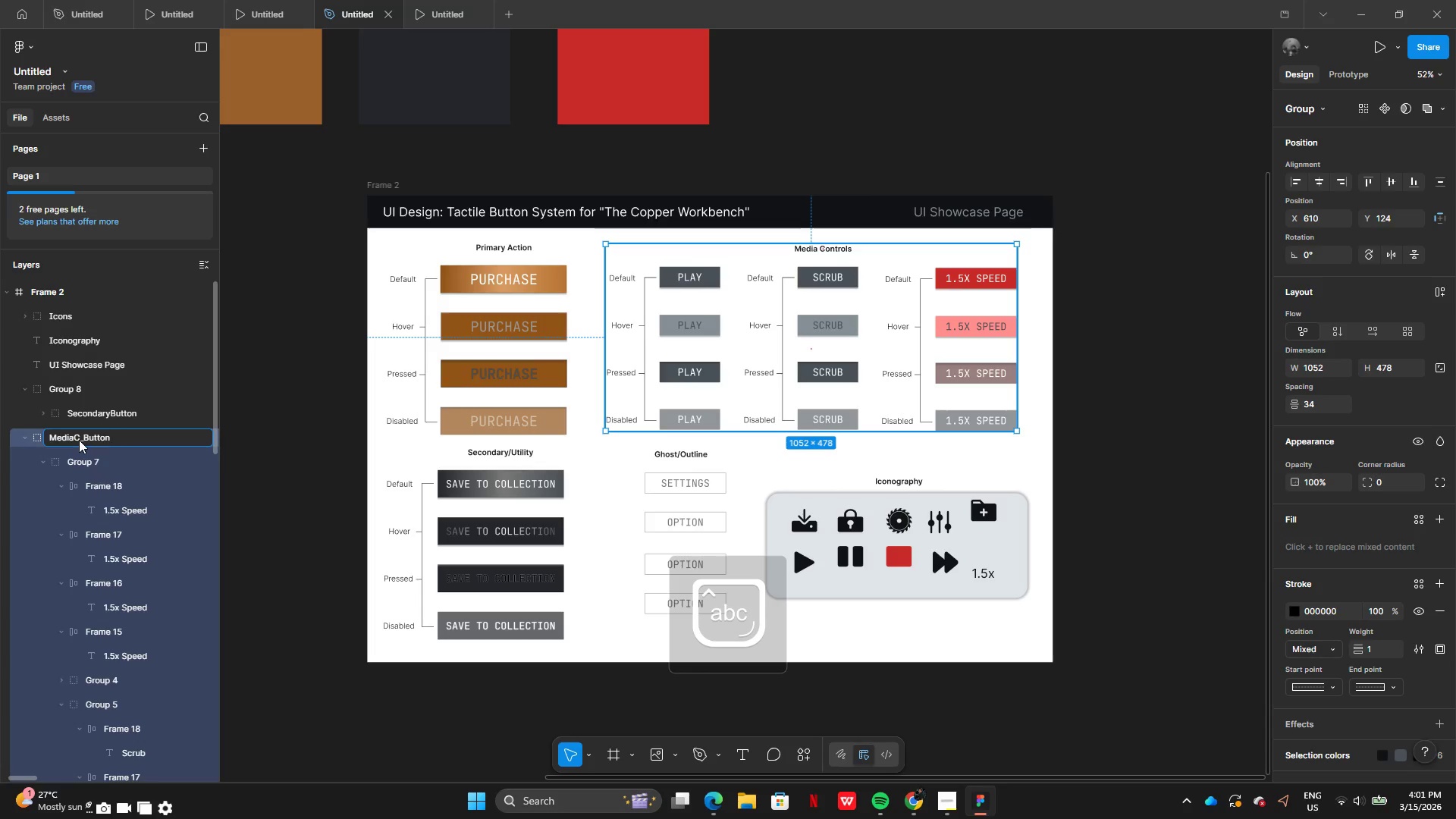 